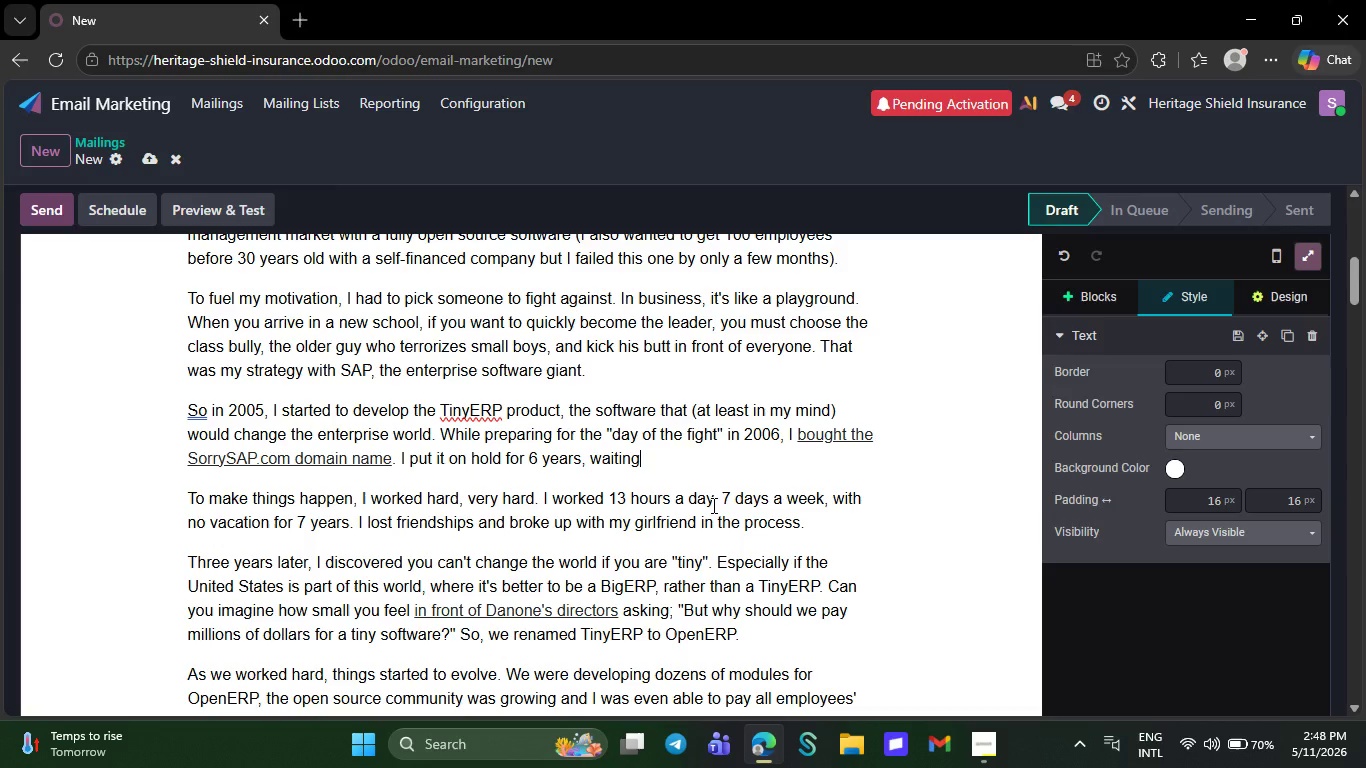 
key(Backspace)
 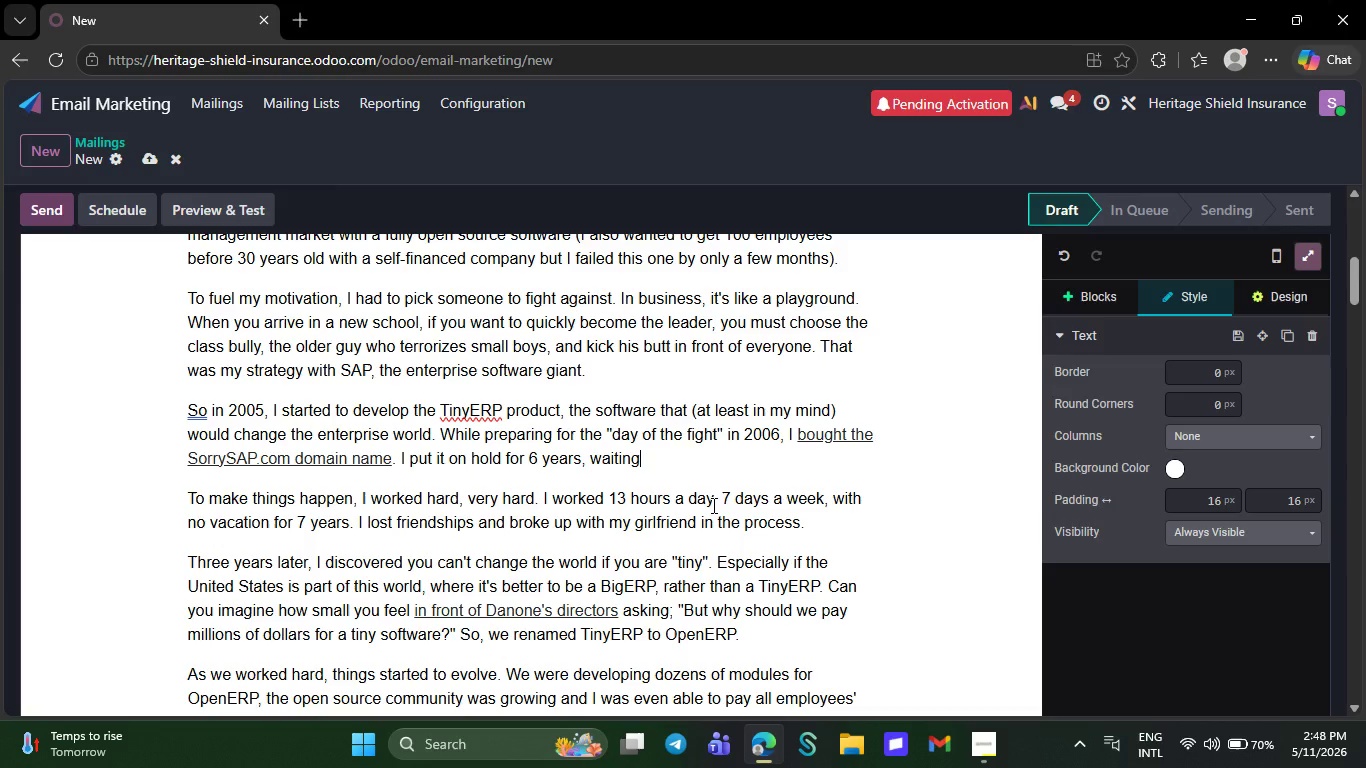 
key(Backspace)
 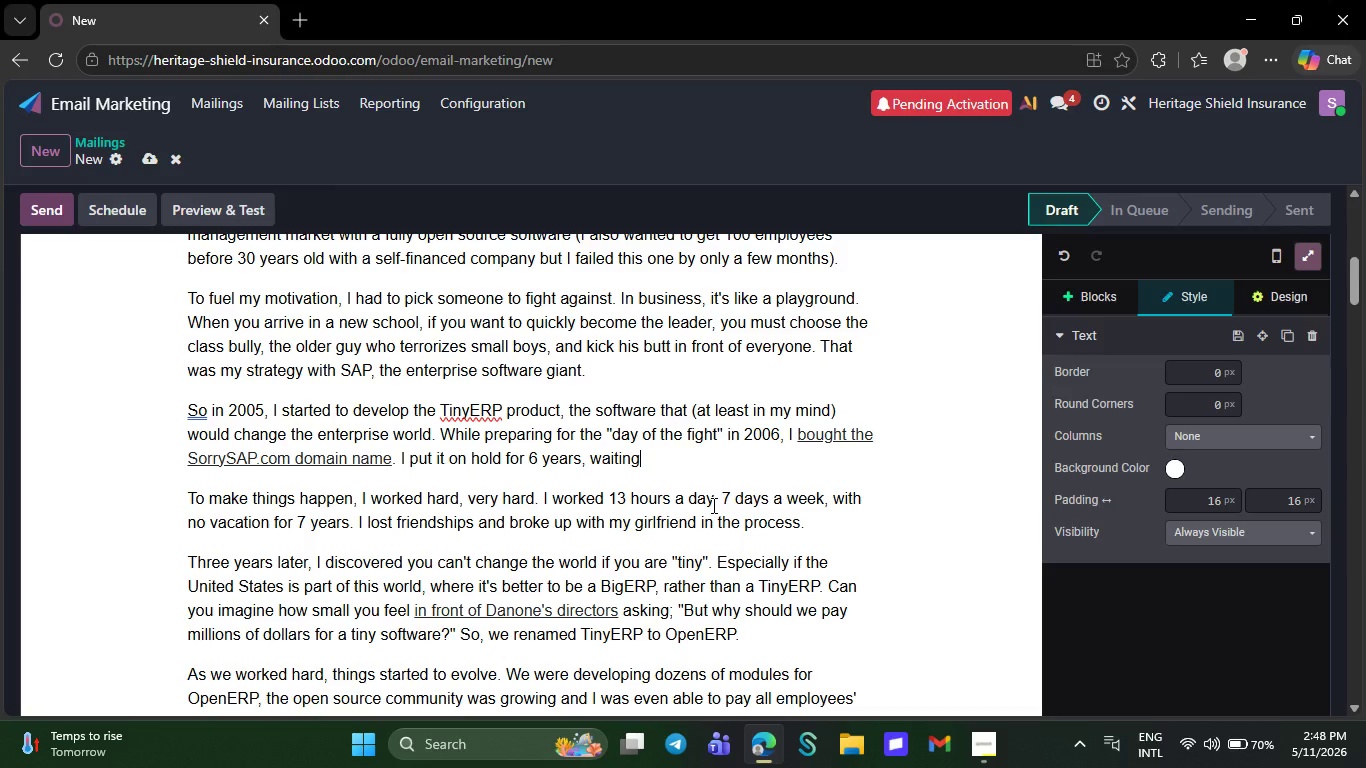 
key(Backspace)
 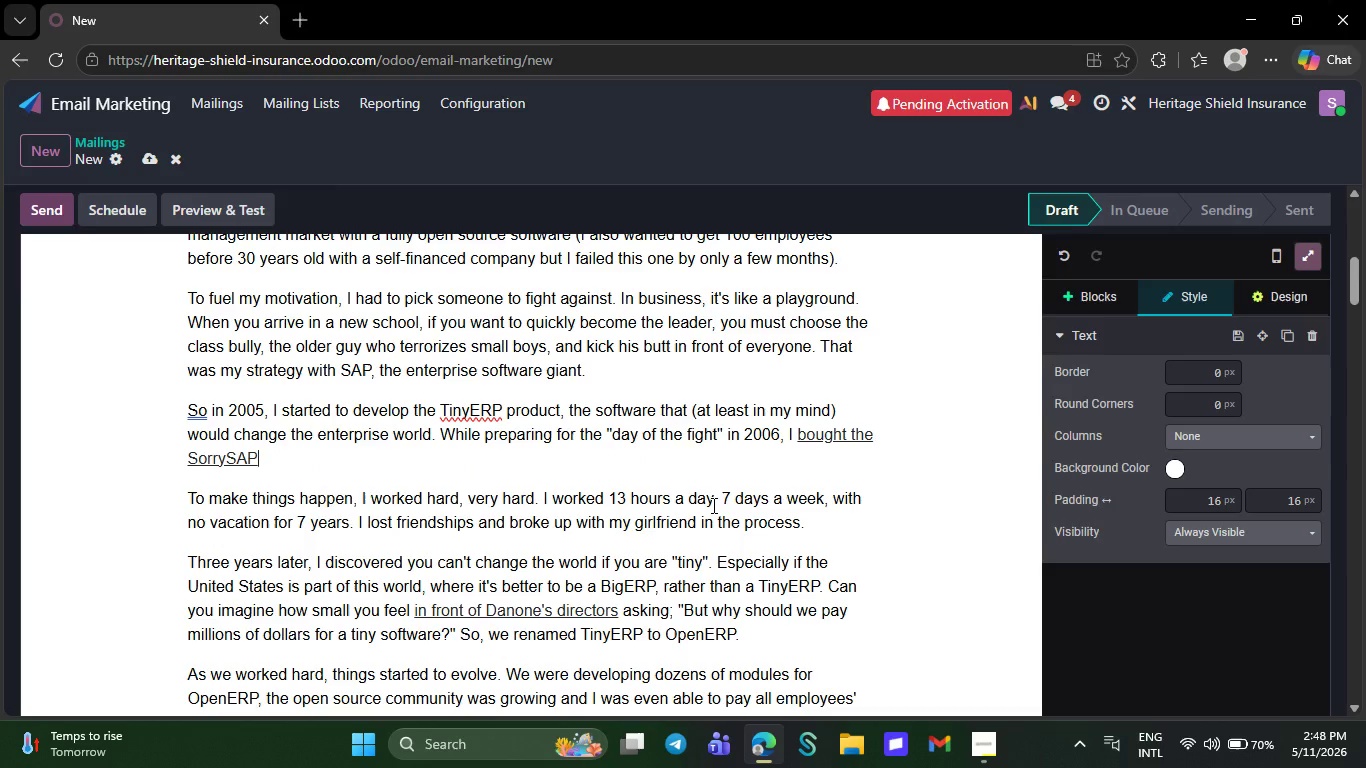 
key(Backspace)
 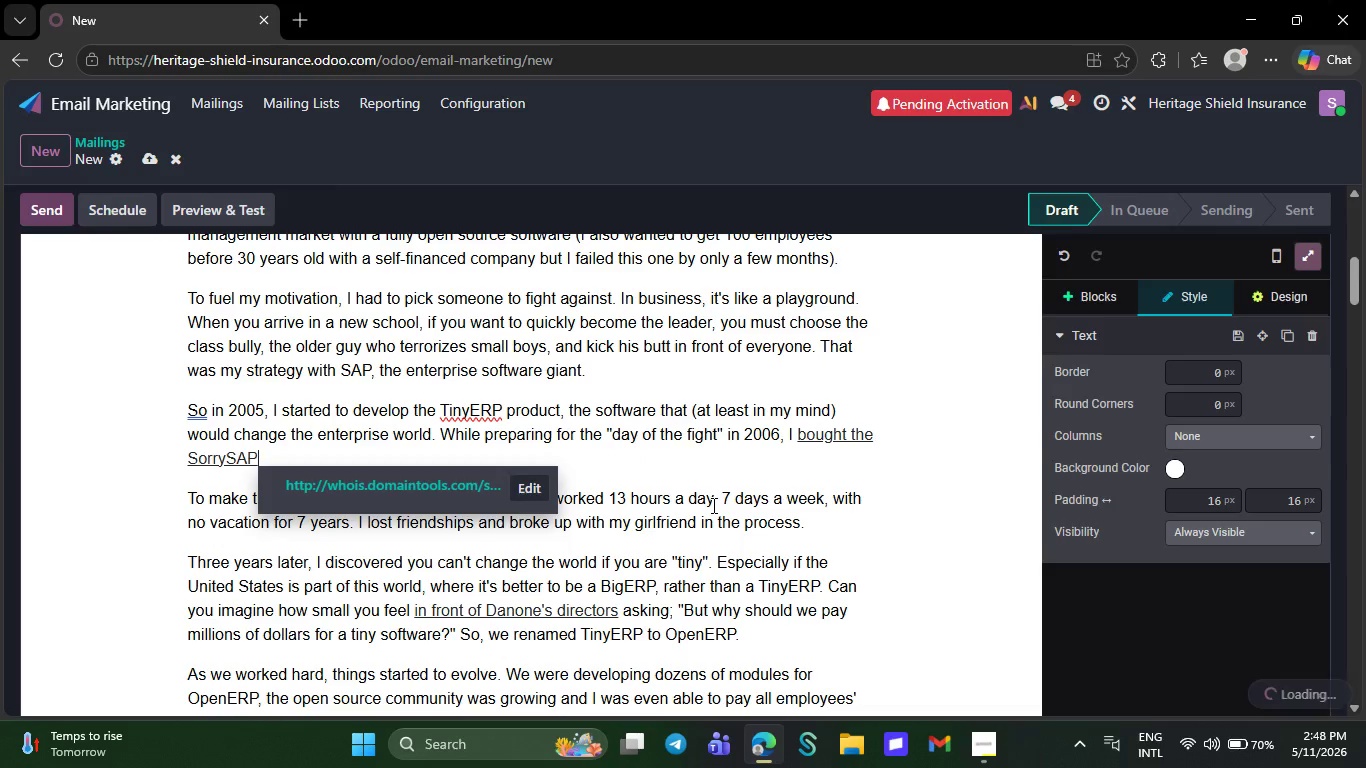 
key(Backspace)
 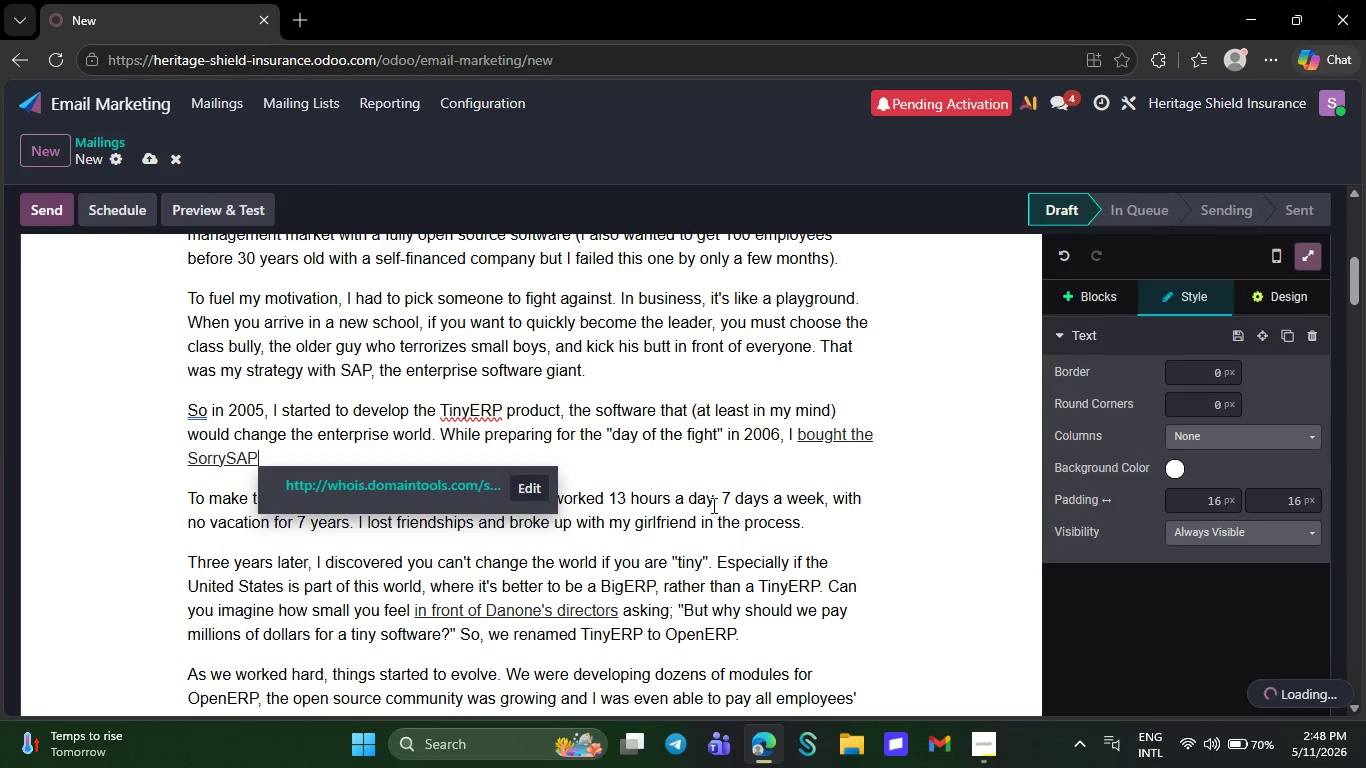 
hold_key(key=Backspace, duration=0.39)
 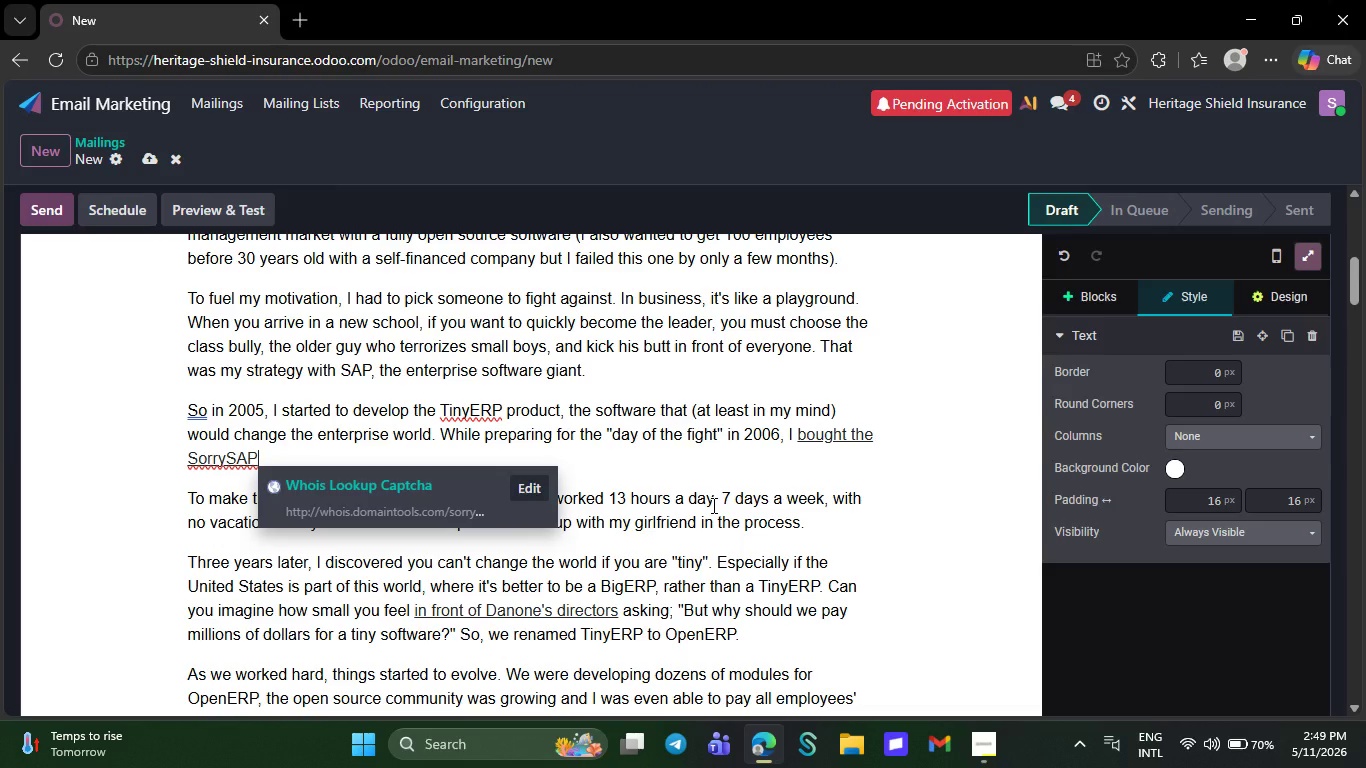 
wait(22.39)
 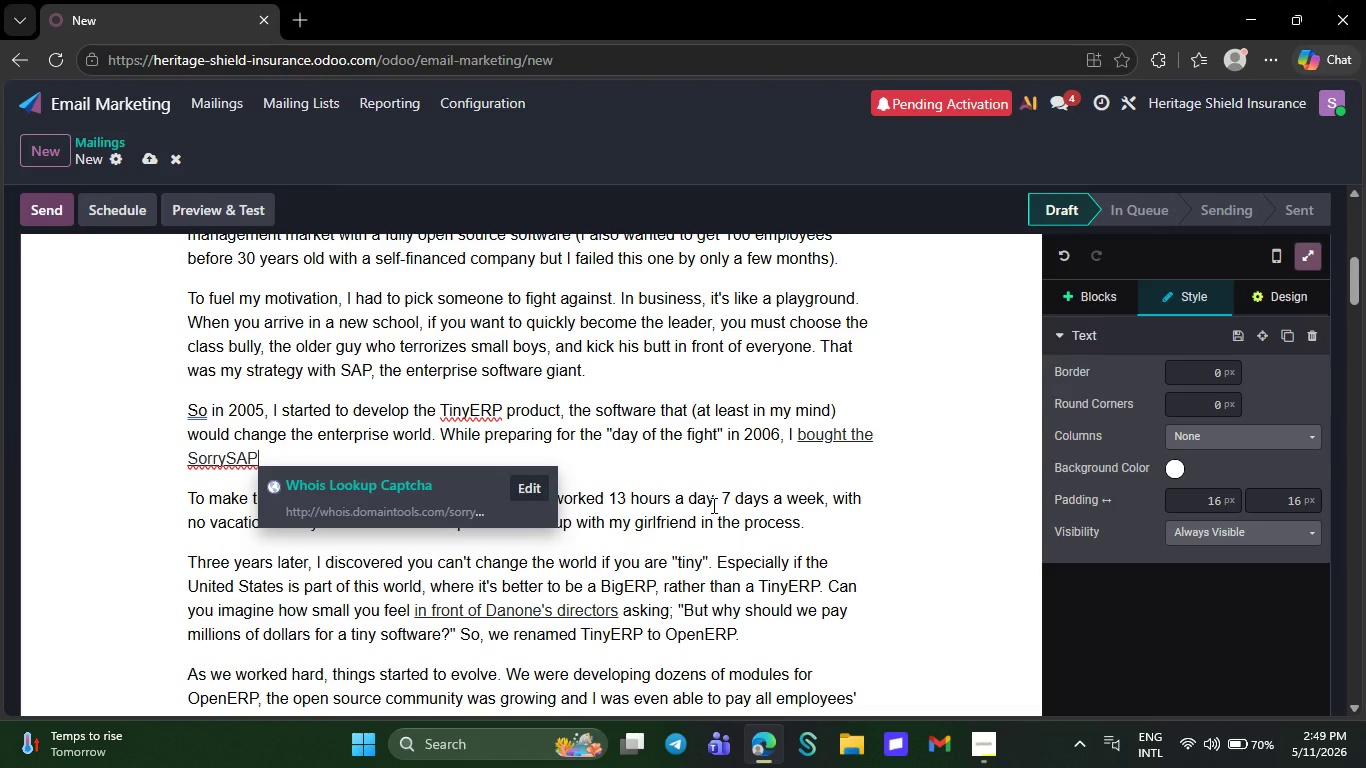 
key(Backspace)
 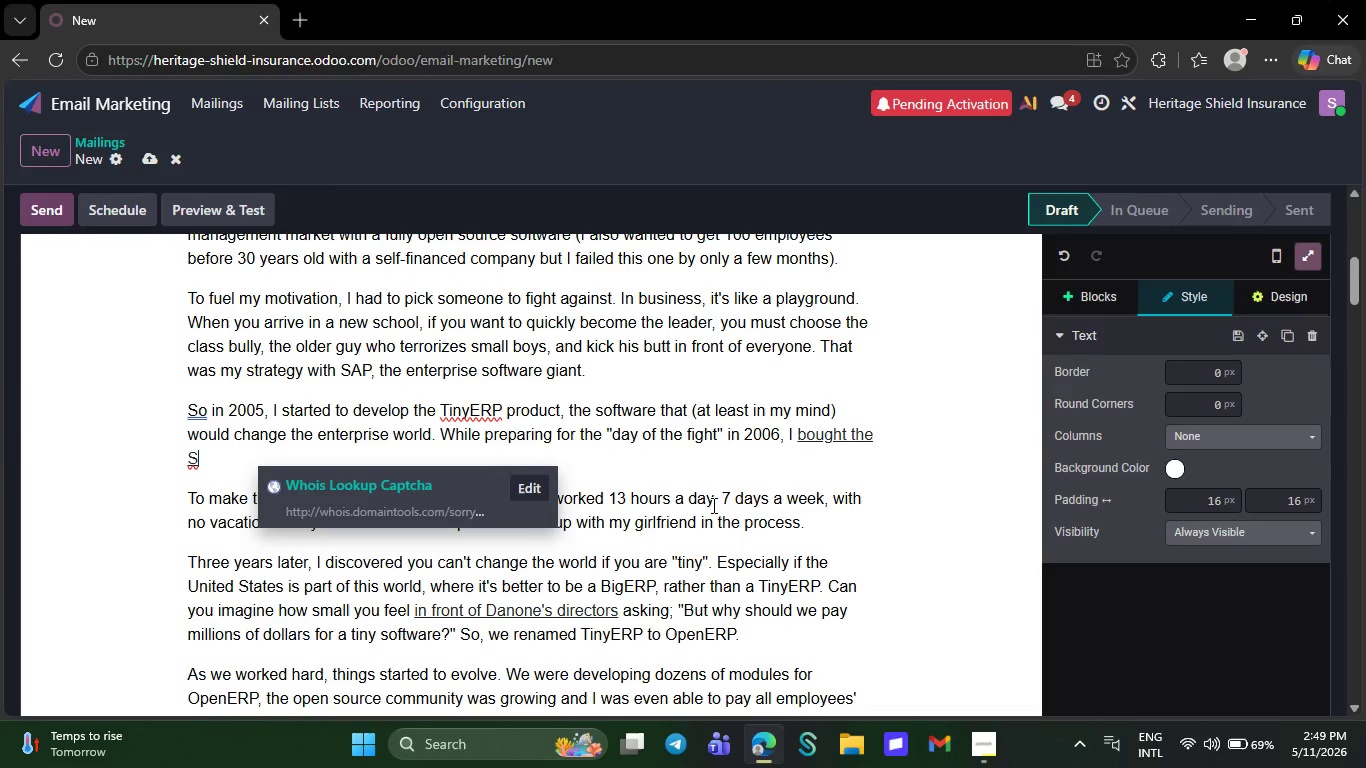 
key(Backspace)
 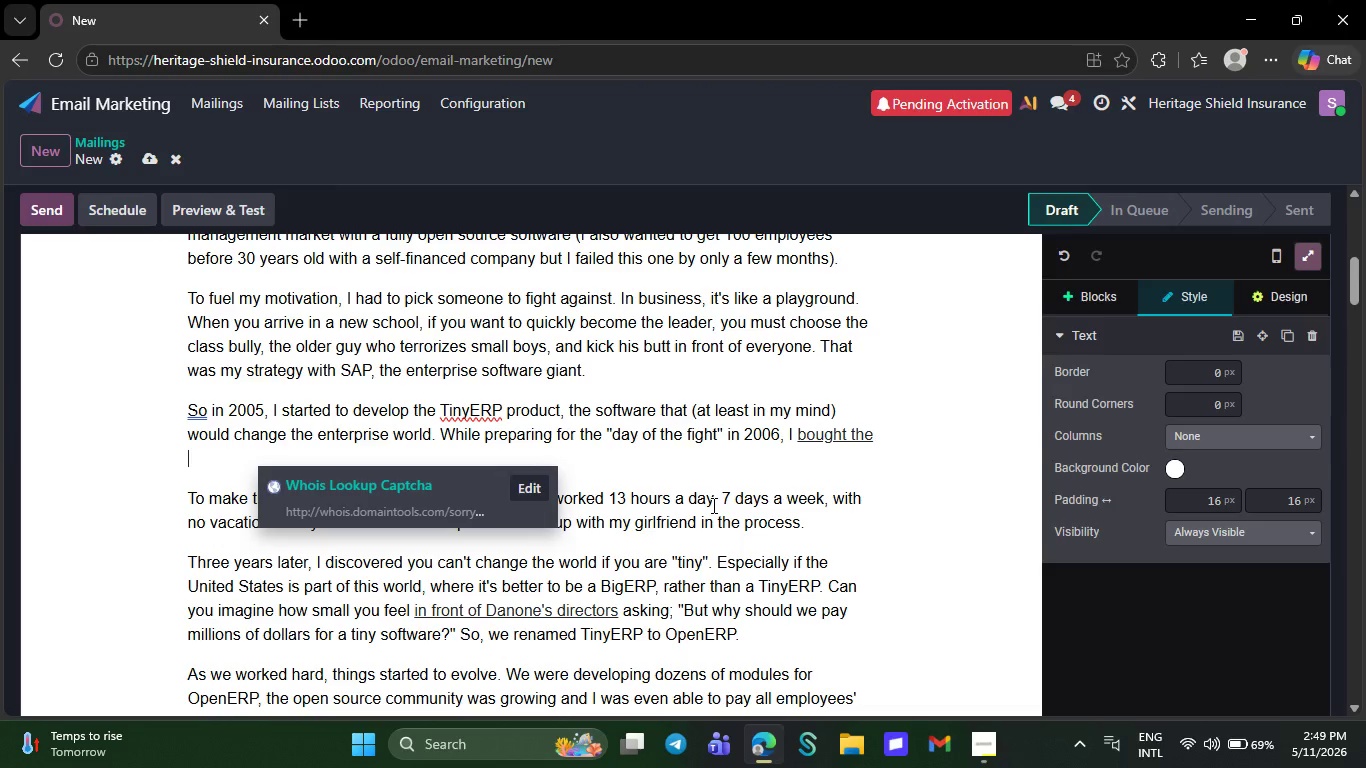 
key(Backspace)
 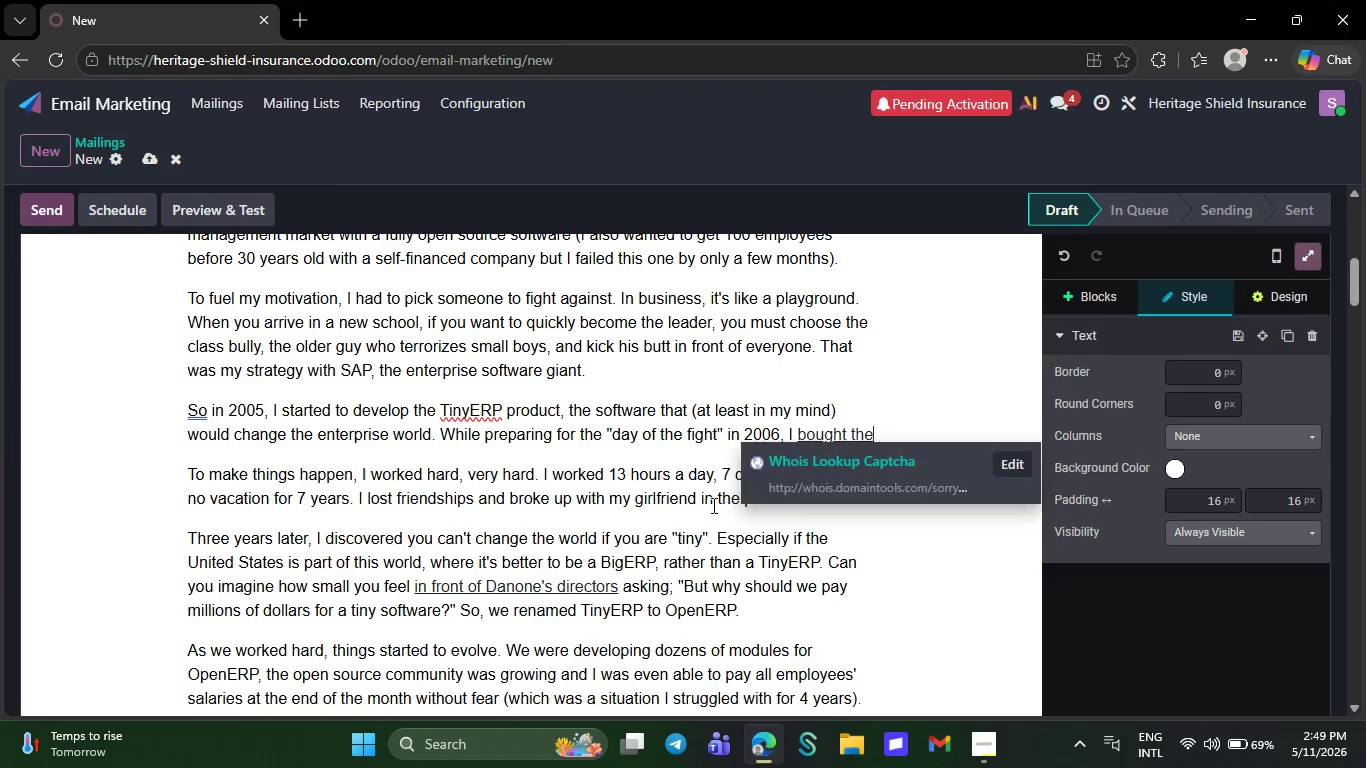 
key(Backspace)
 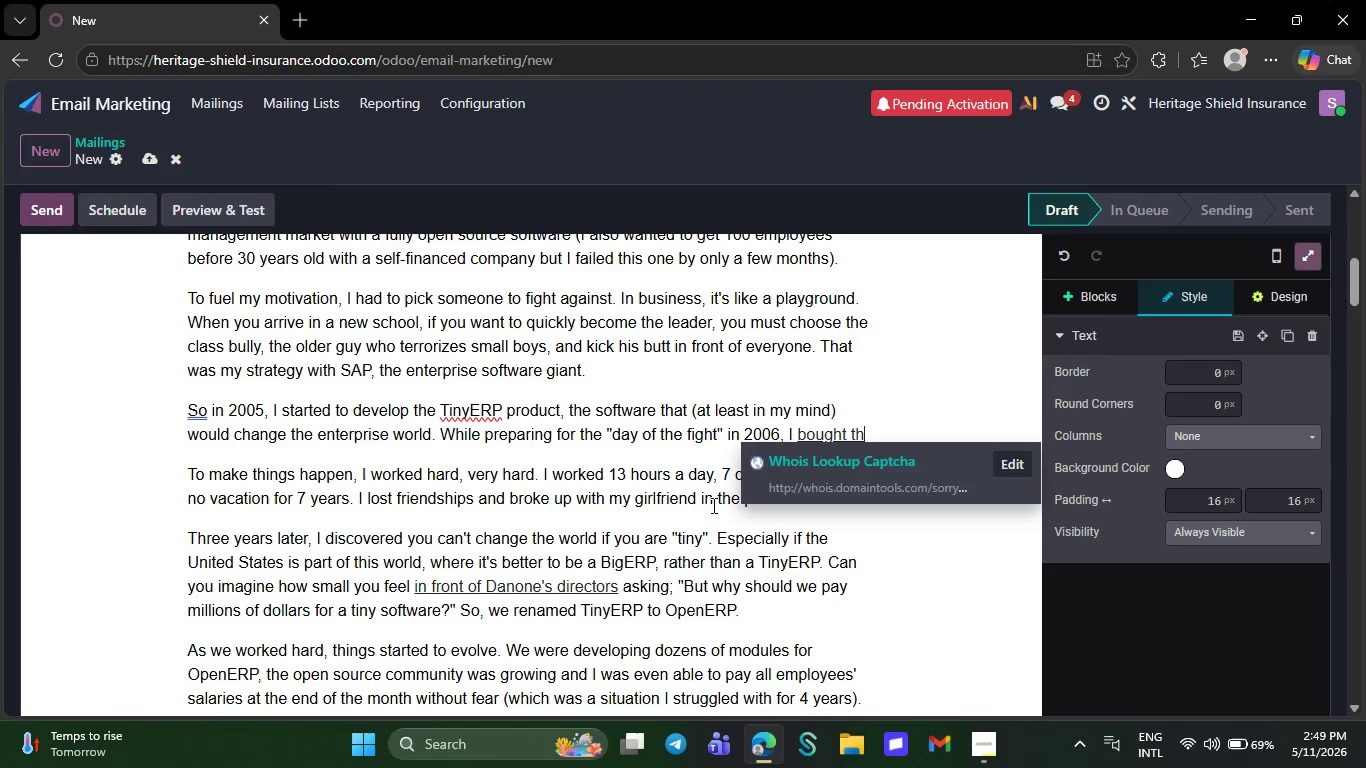 
key(Backspace)
 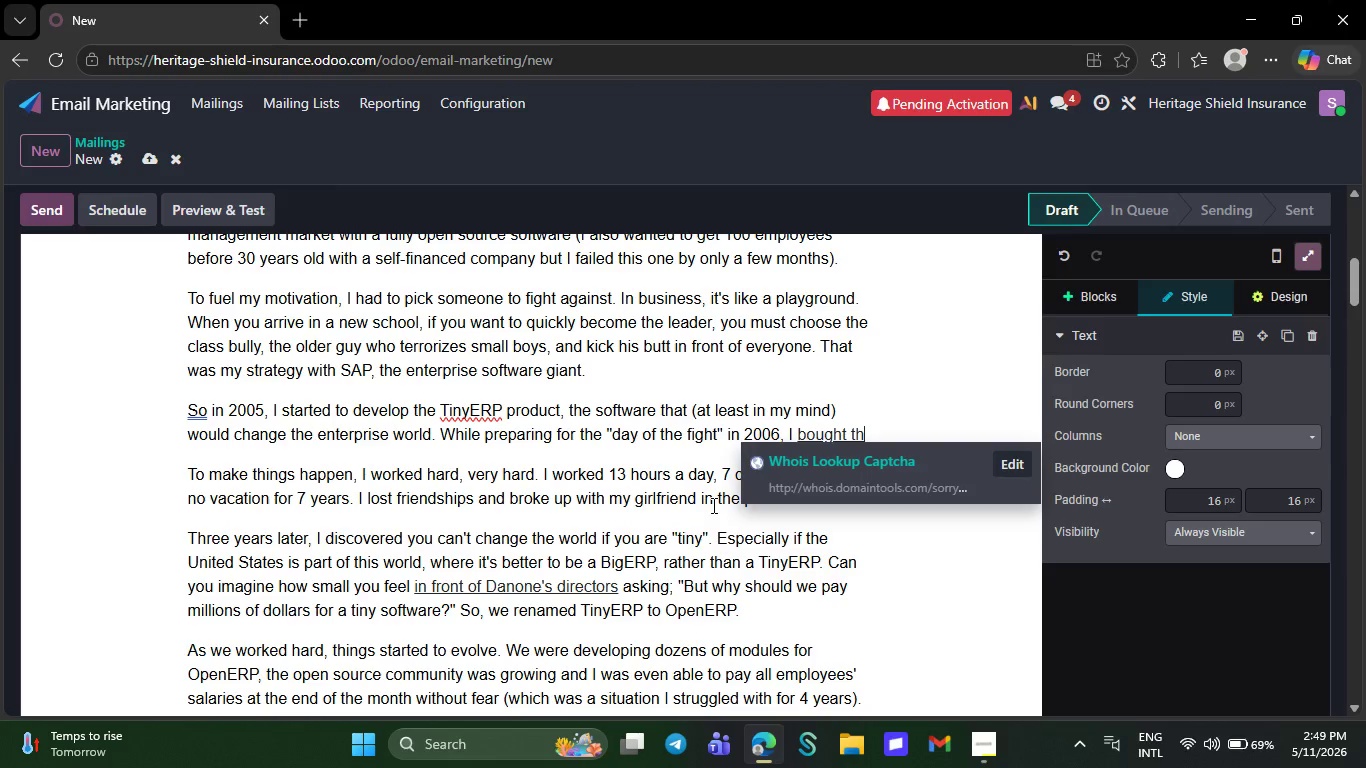 
key(Backspace)
 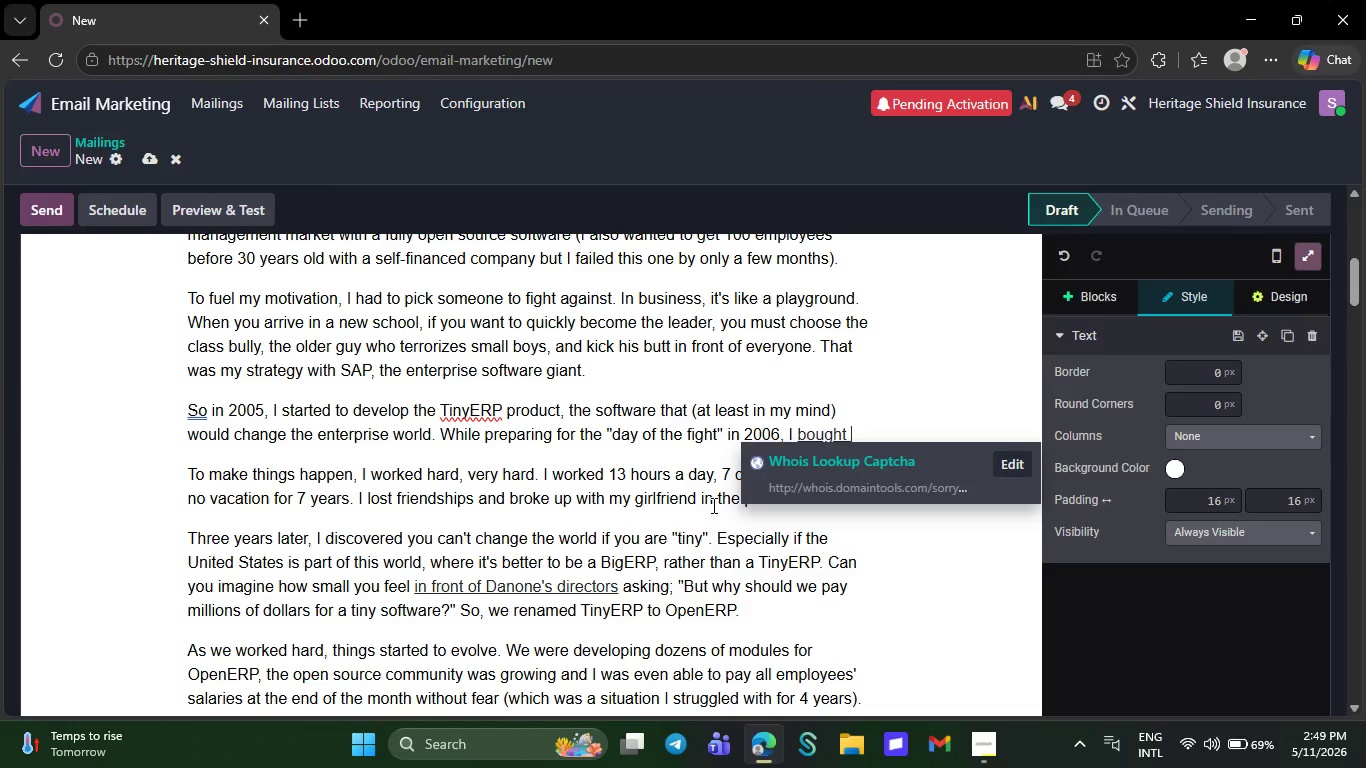 
key(Backspace)
 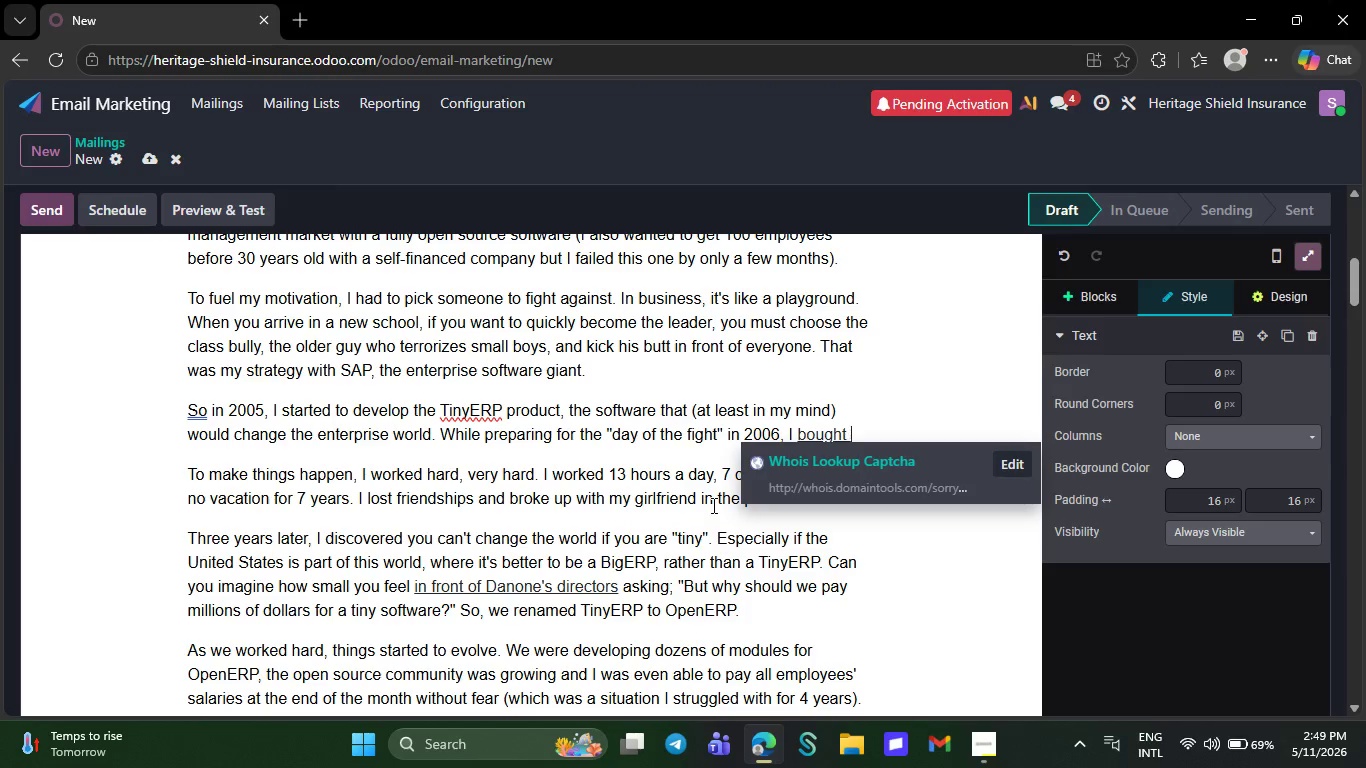 
key(Backspace)
 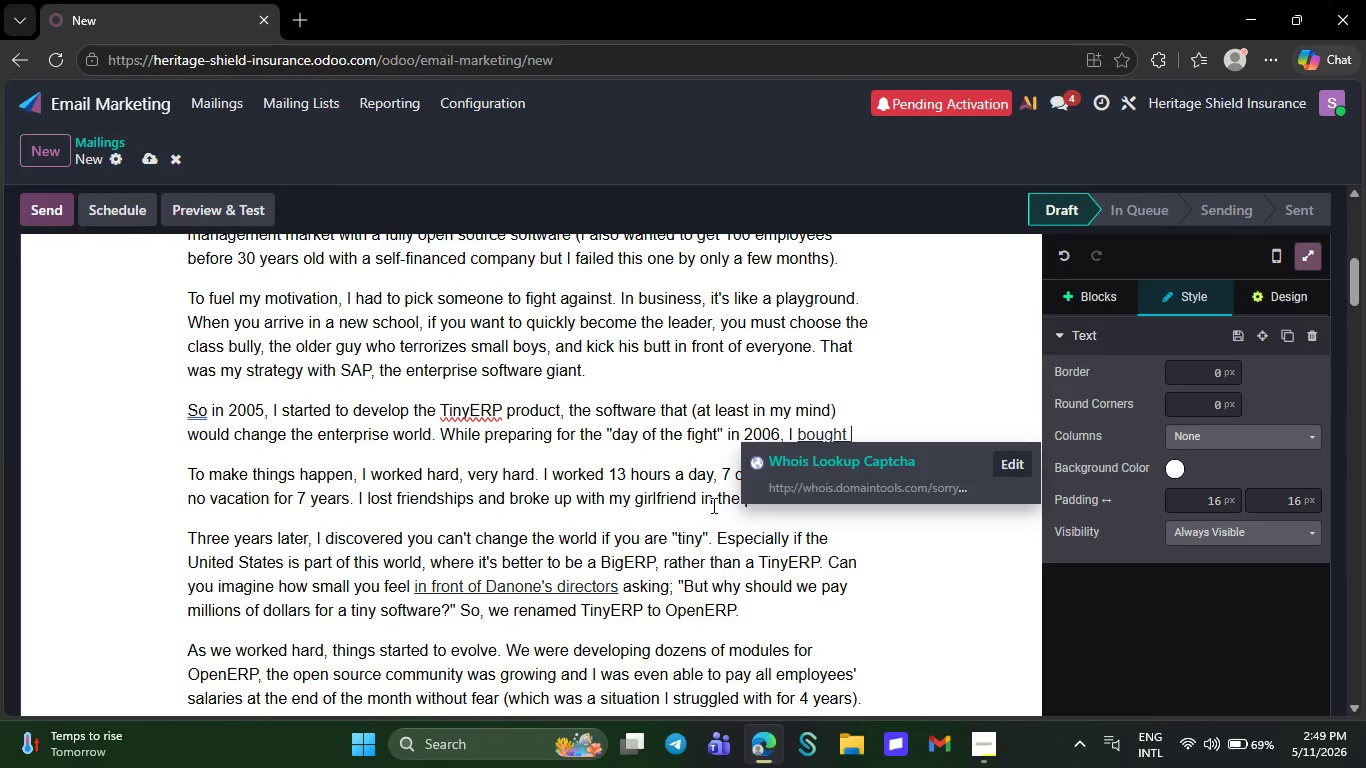 
key(Backspace)
 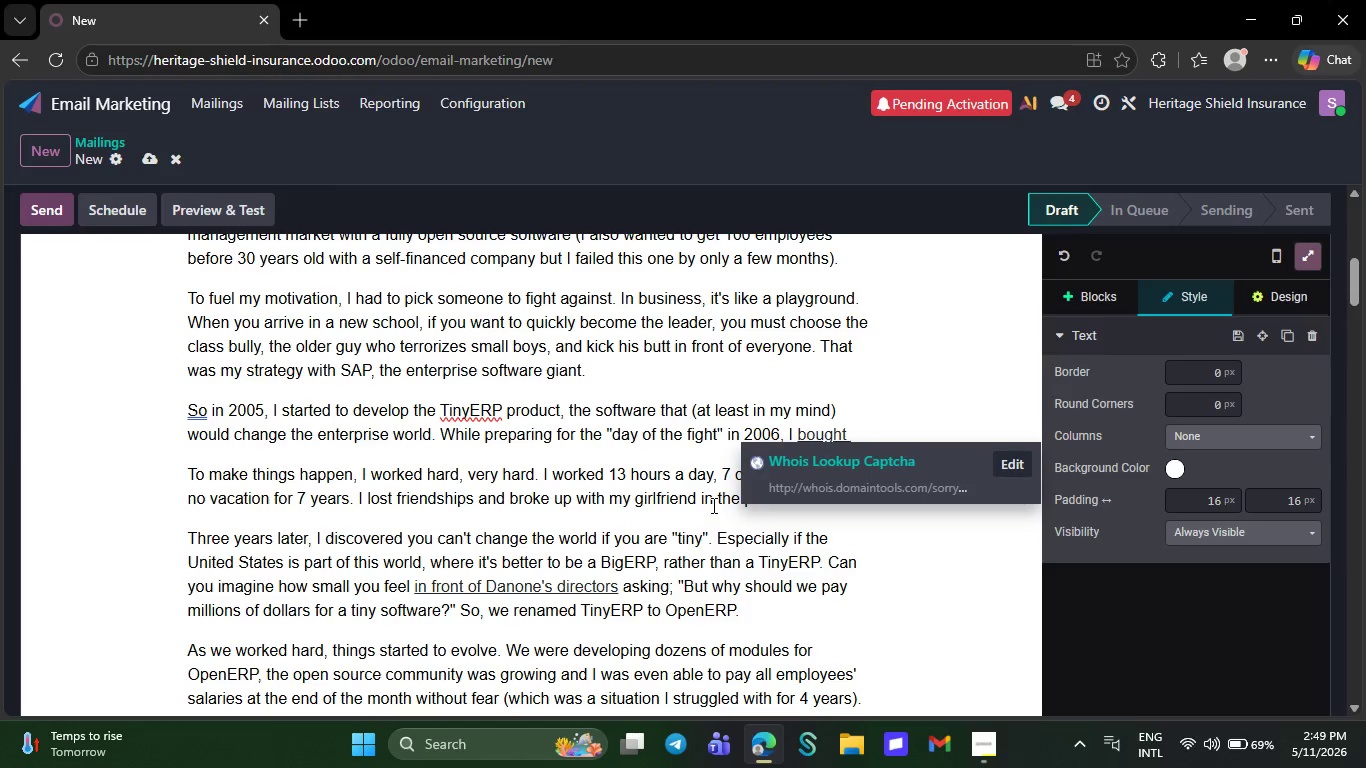 
key(Backspace)
 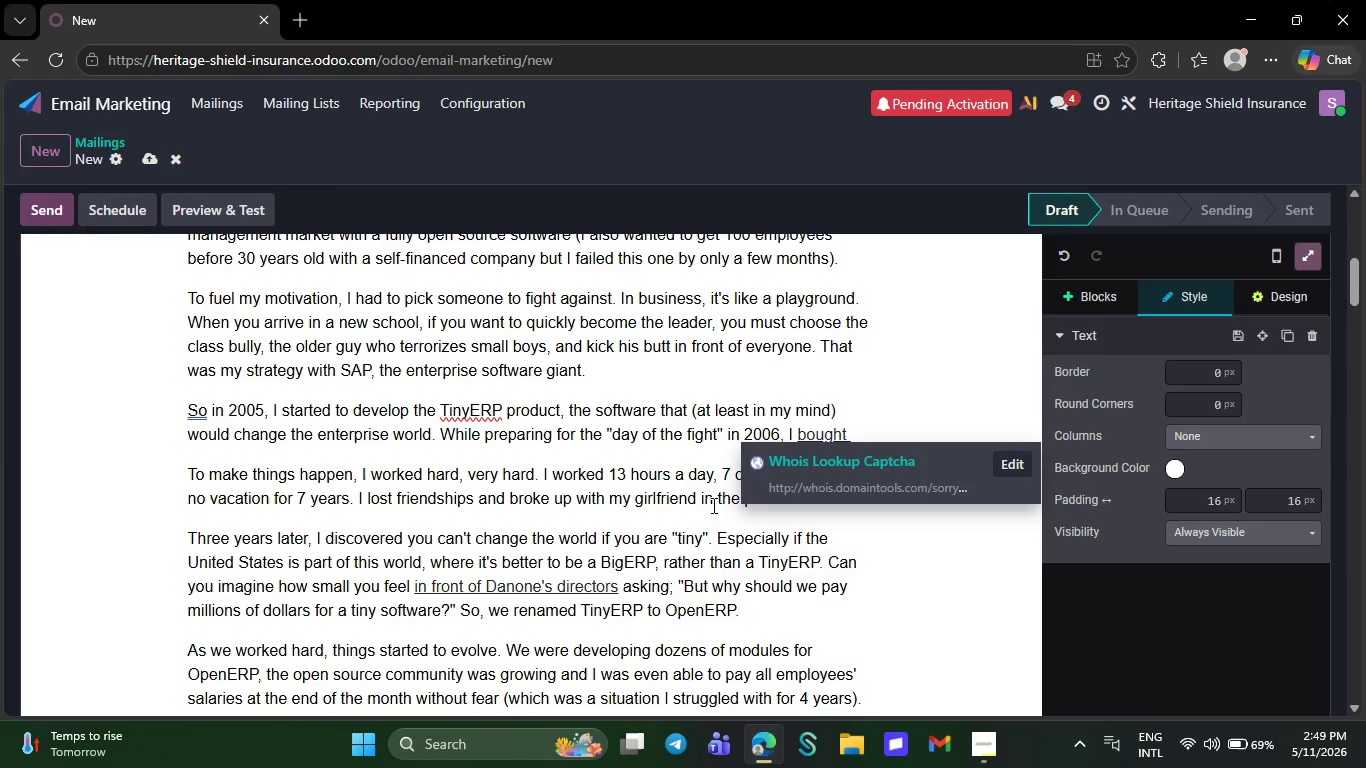 
key(Backspace)
 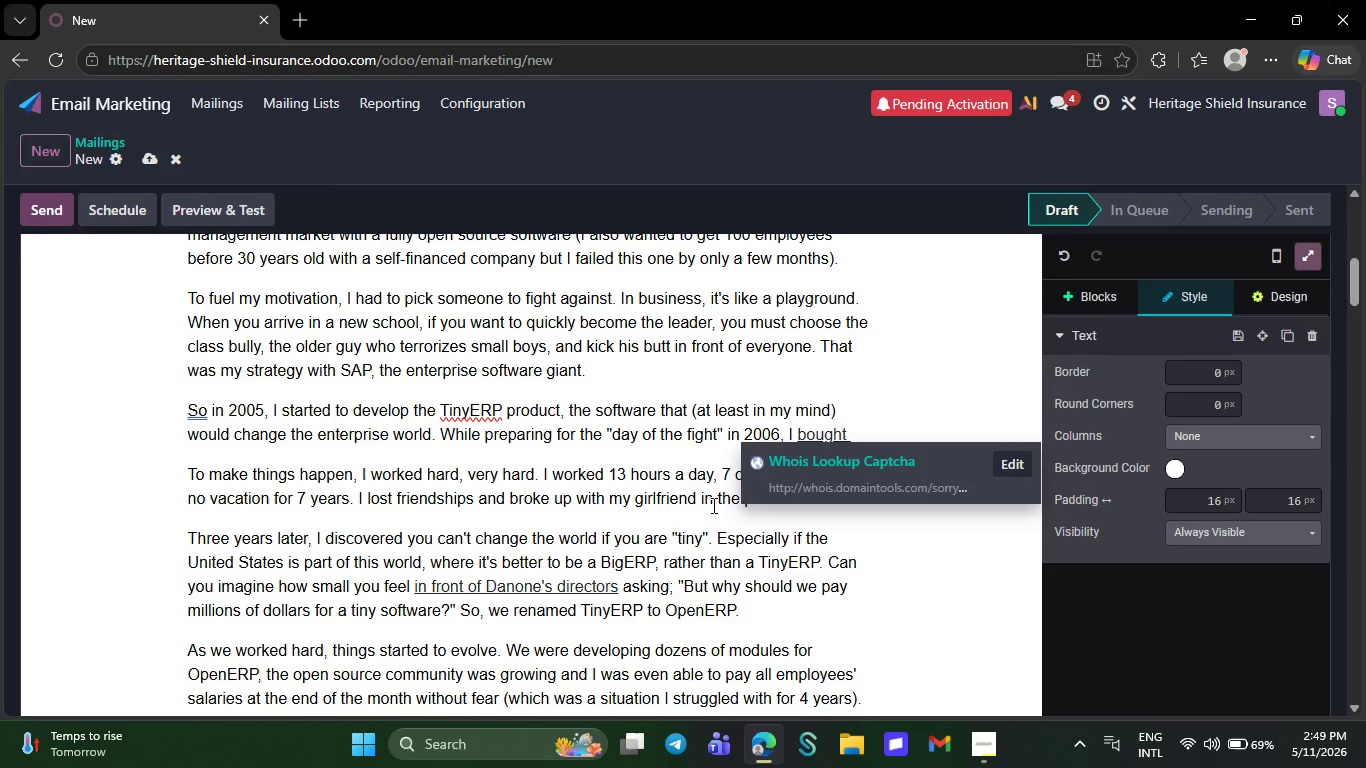 
key(Backspace)
 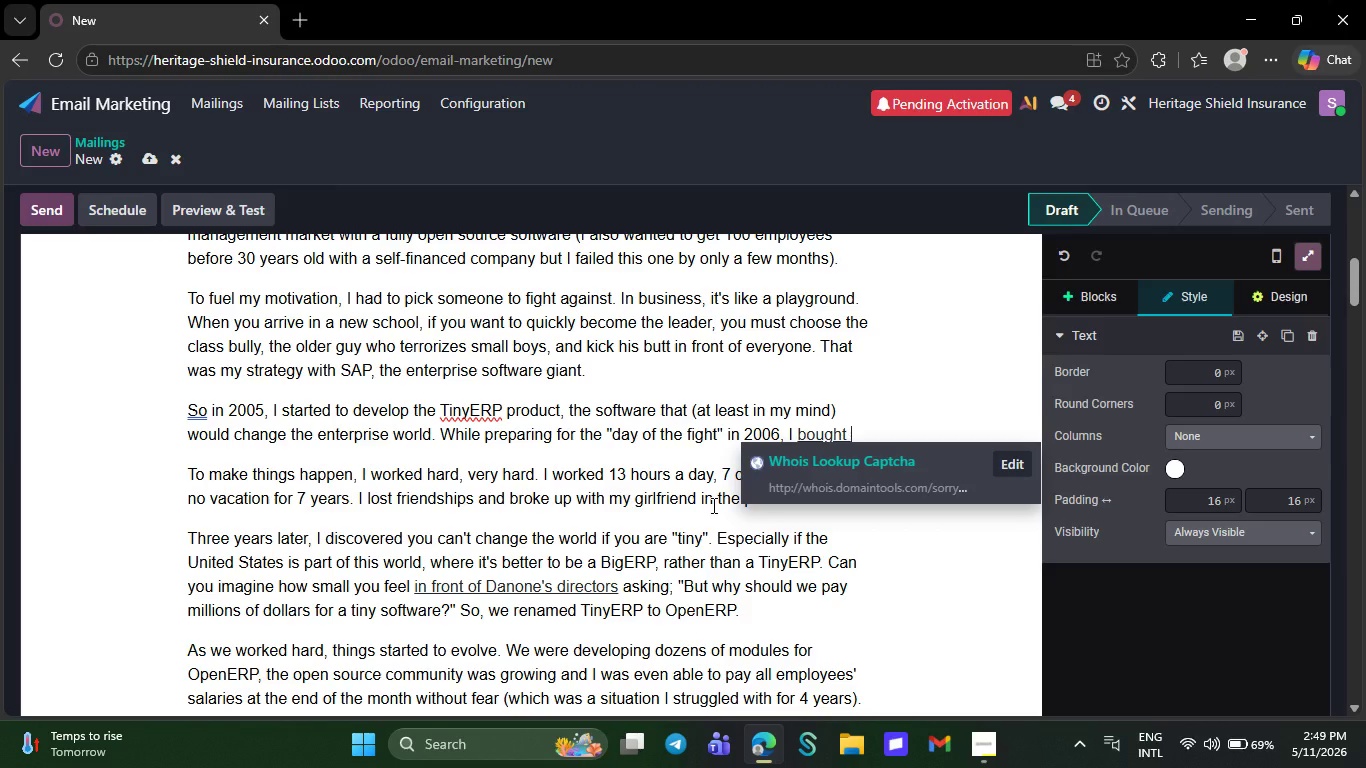 
key(Delete)
 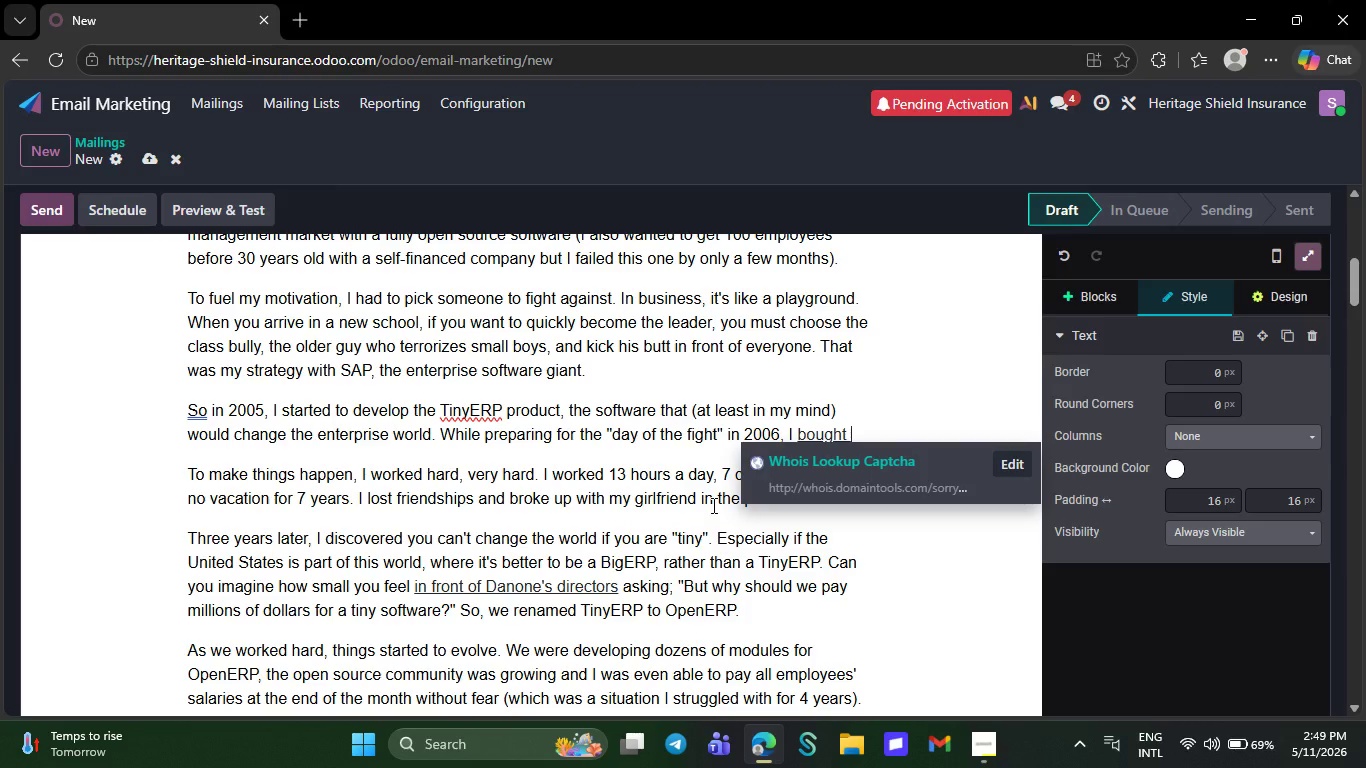 
wait(18.19)
 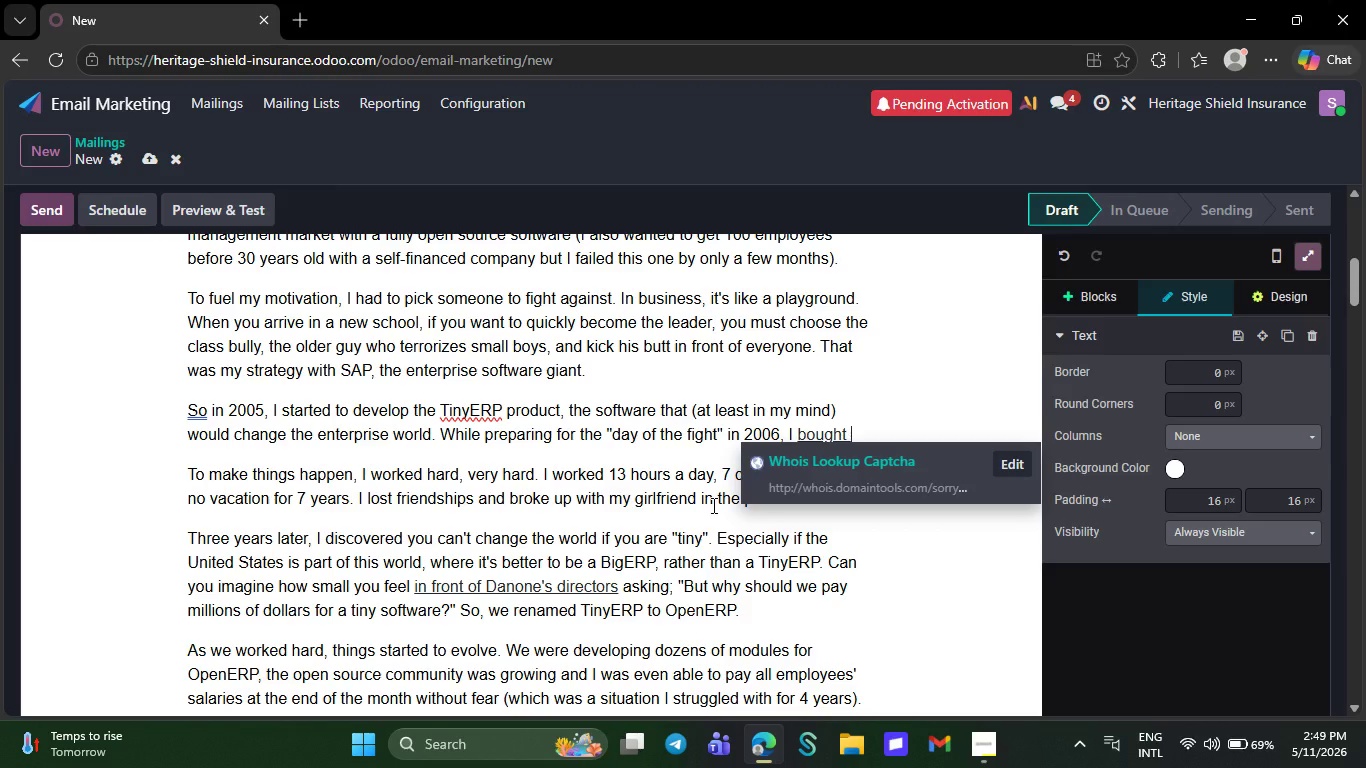 
key(Backspace)
 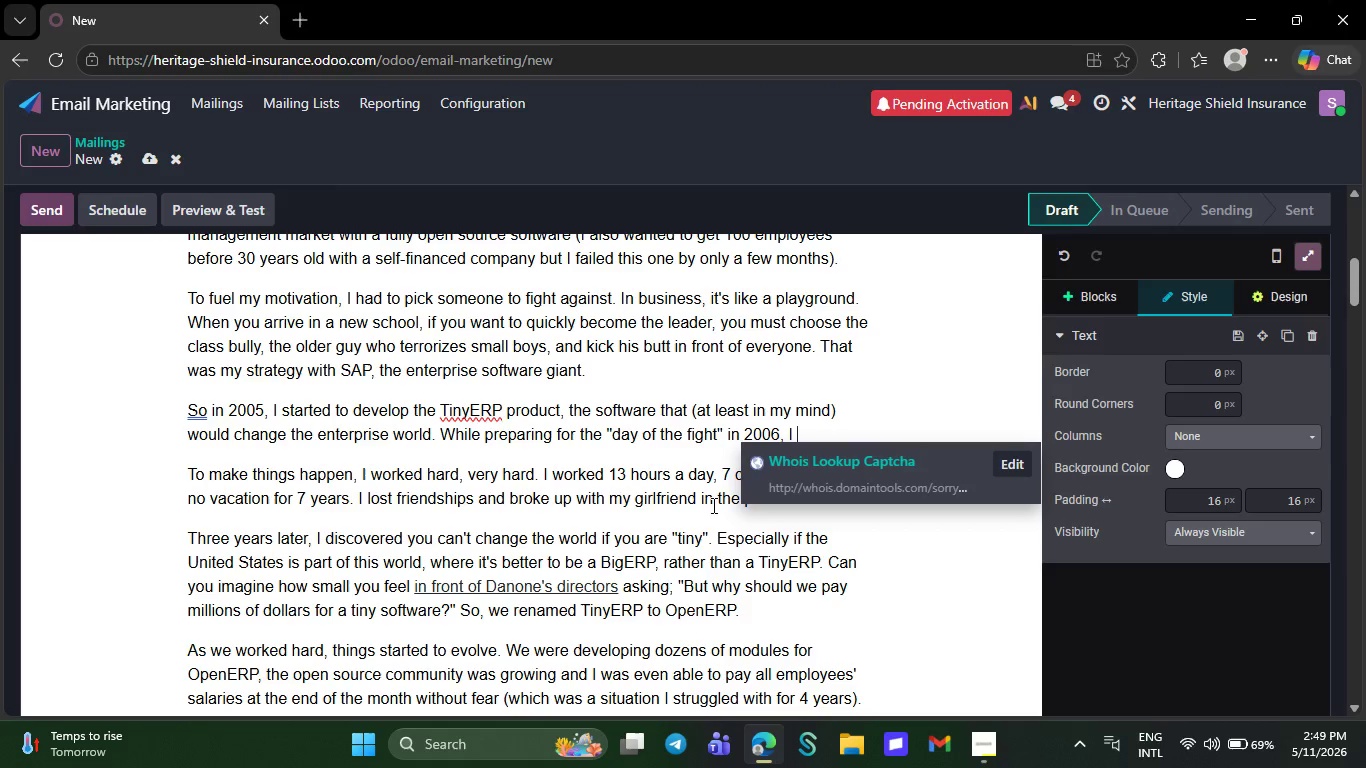 
key(Backspace)
 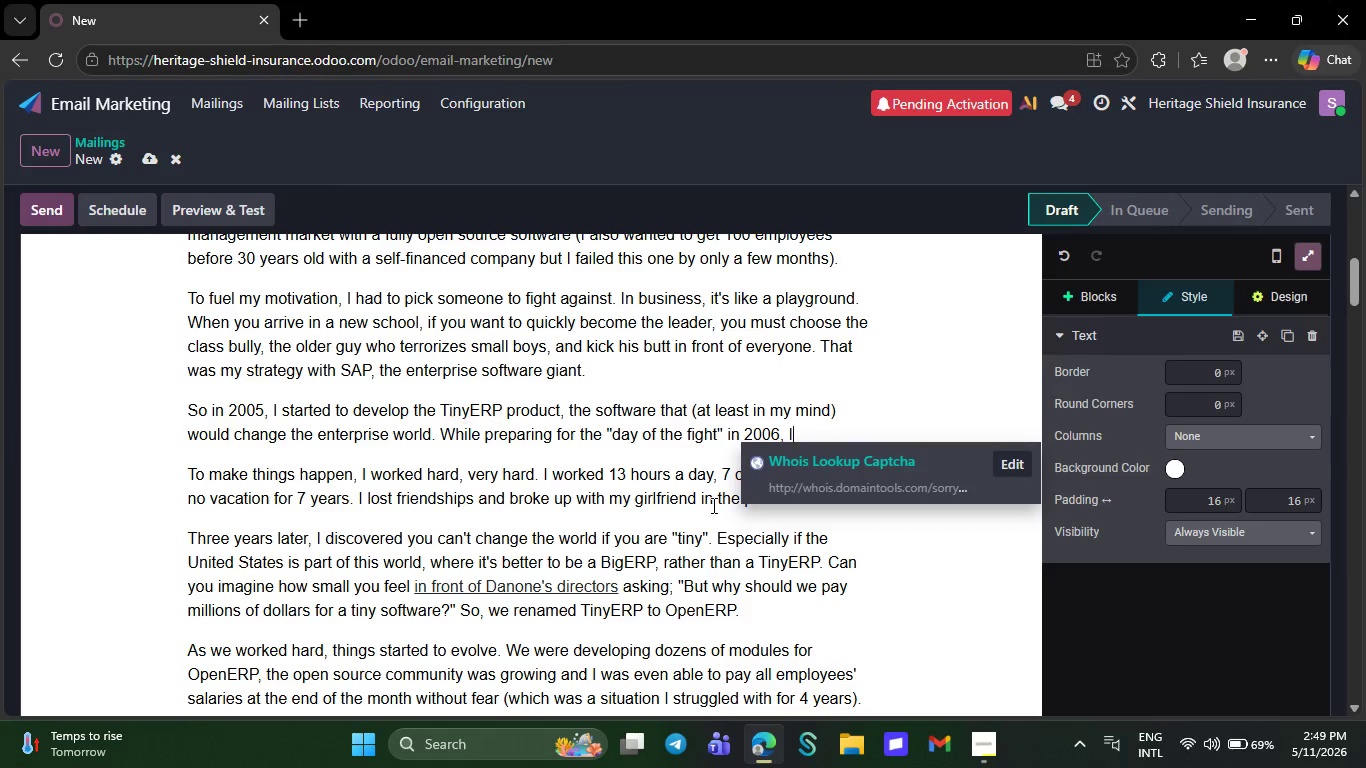 
key(Backspace)
 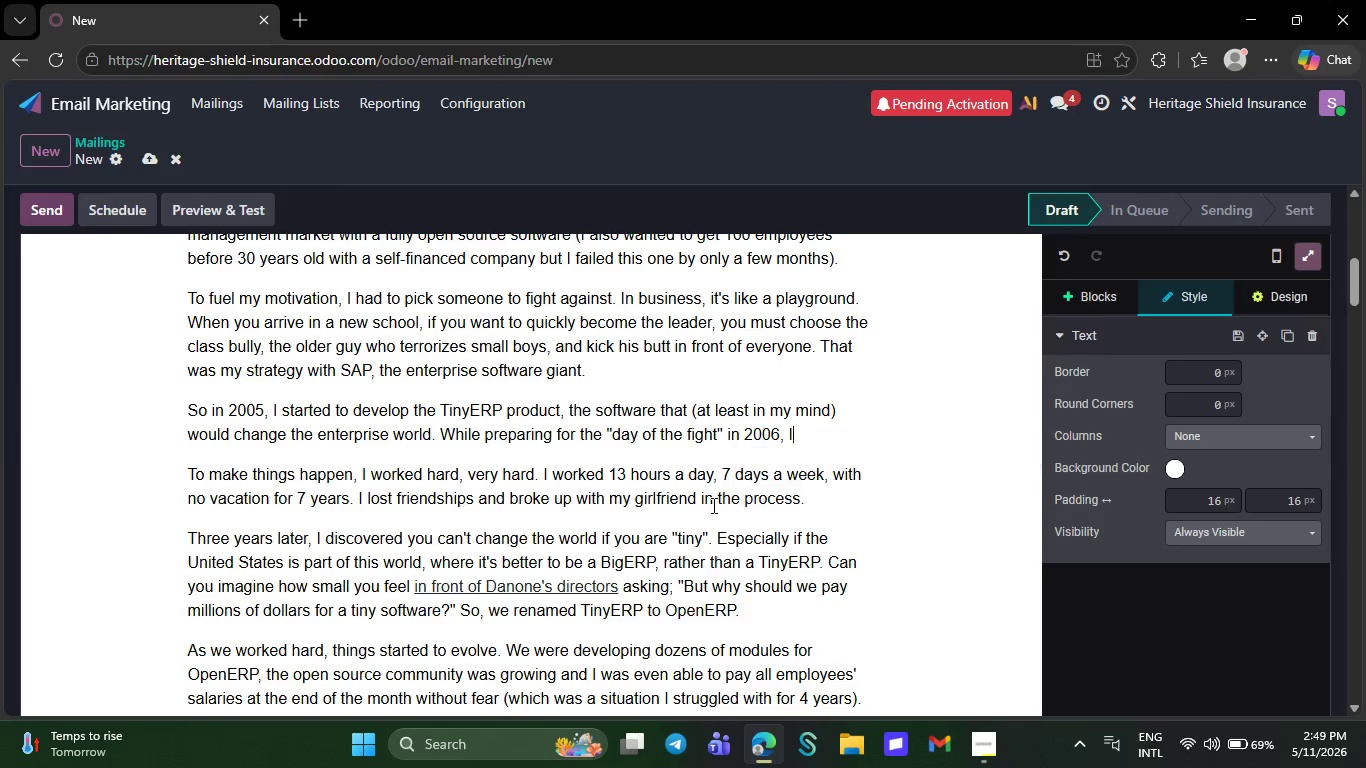 
key(Backspace)
 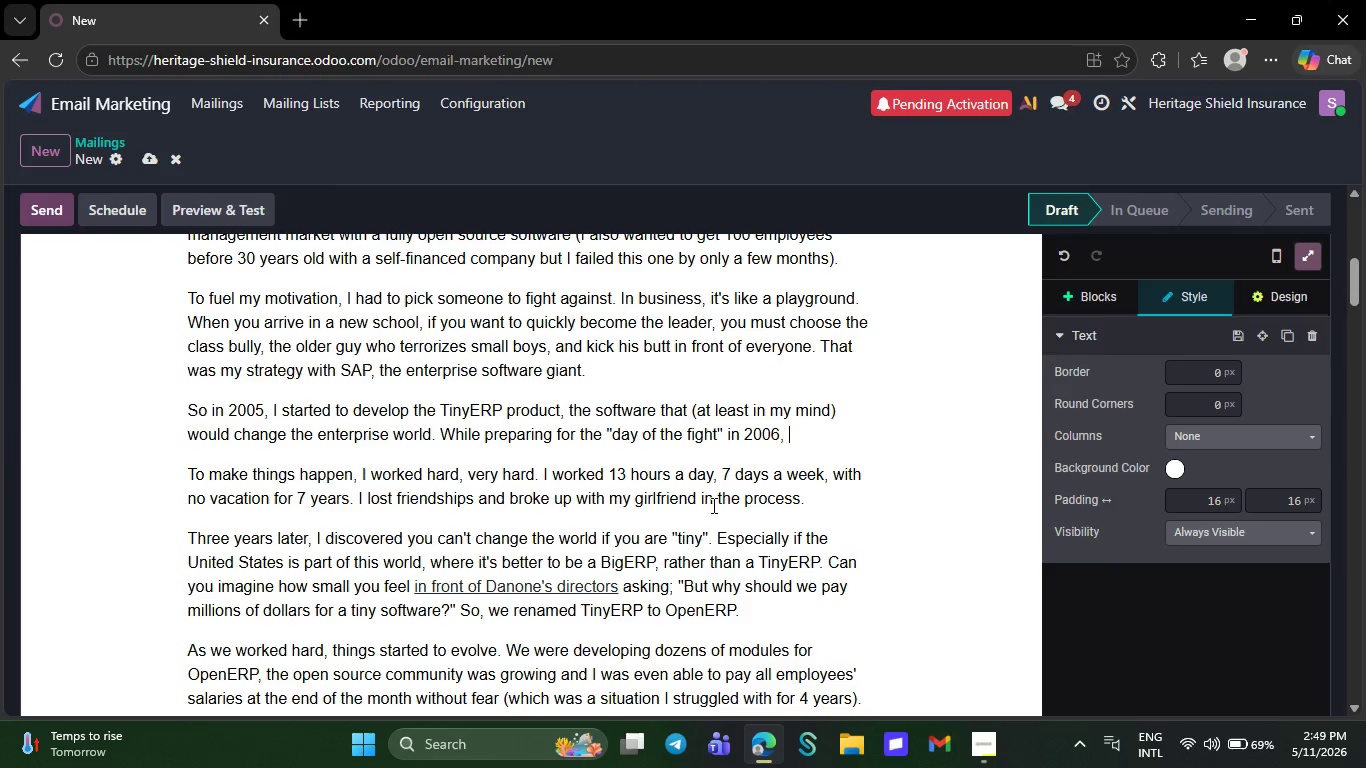 
key(Backspace)
 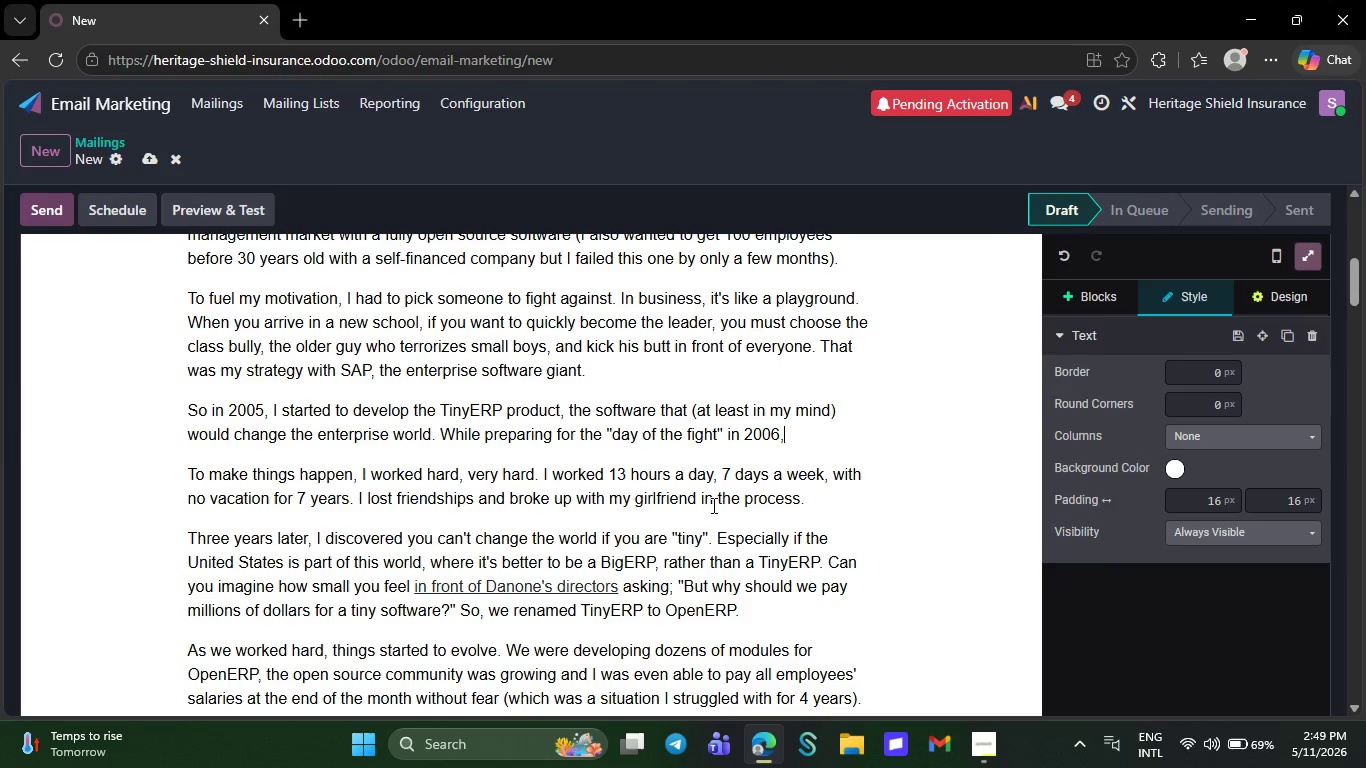 
key(Backspace)
 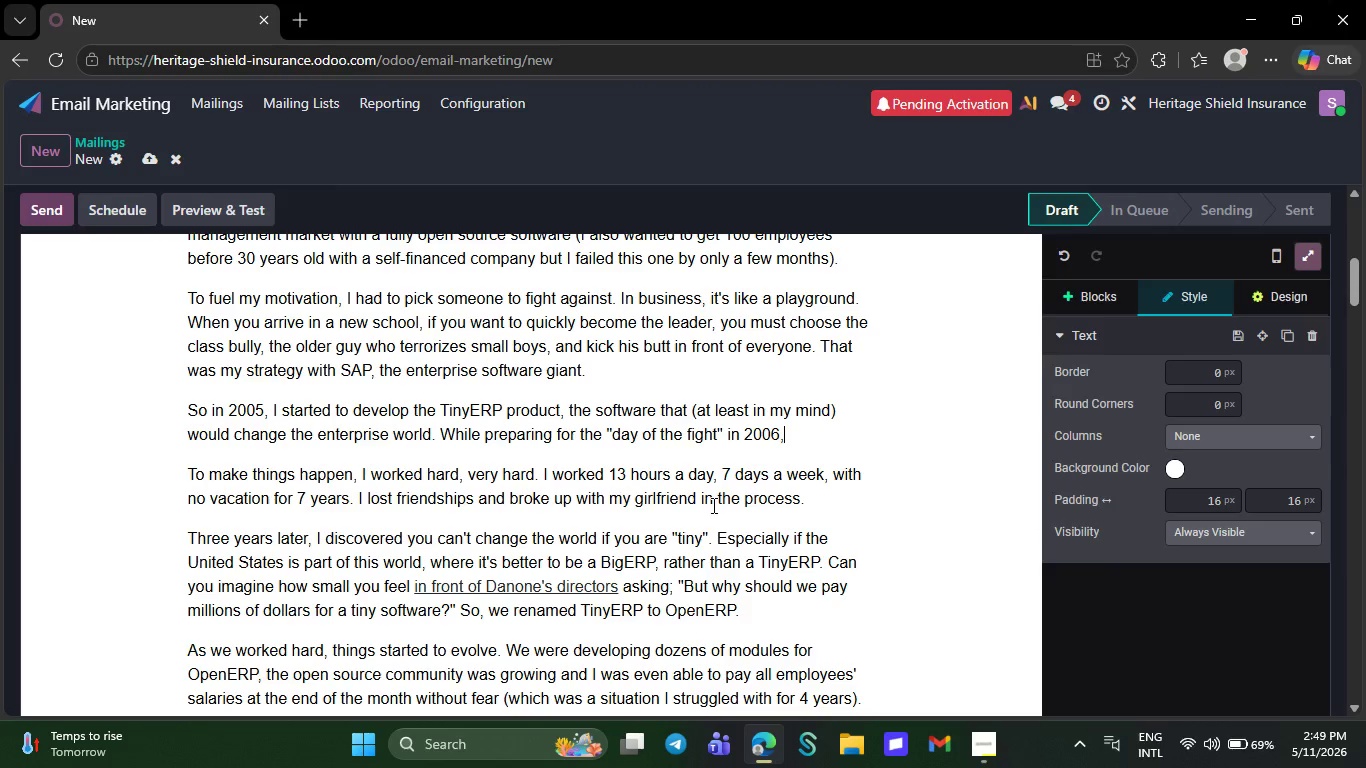 
key(Backspace)
 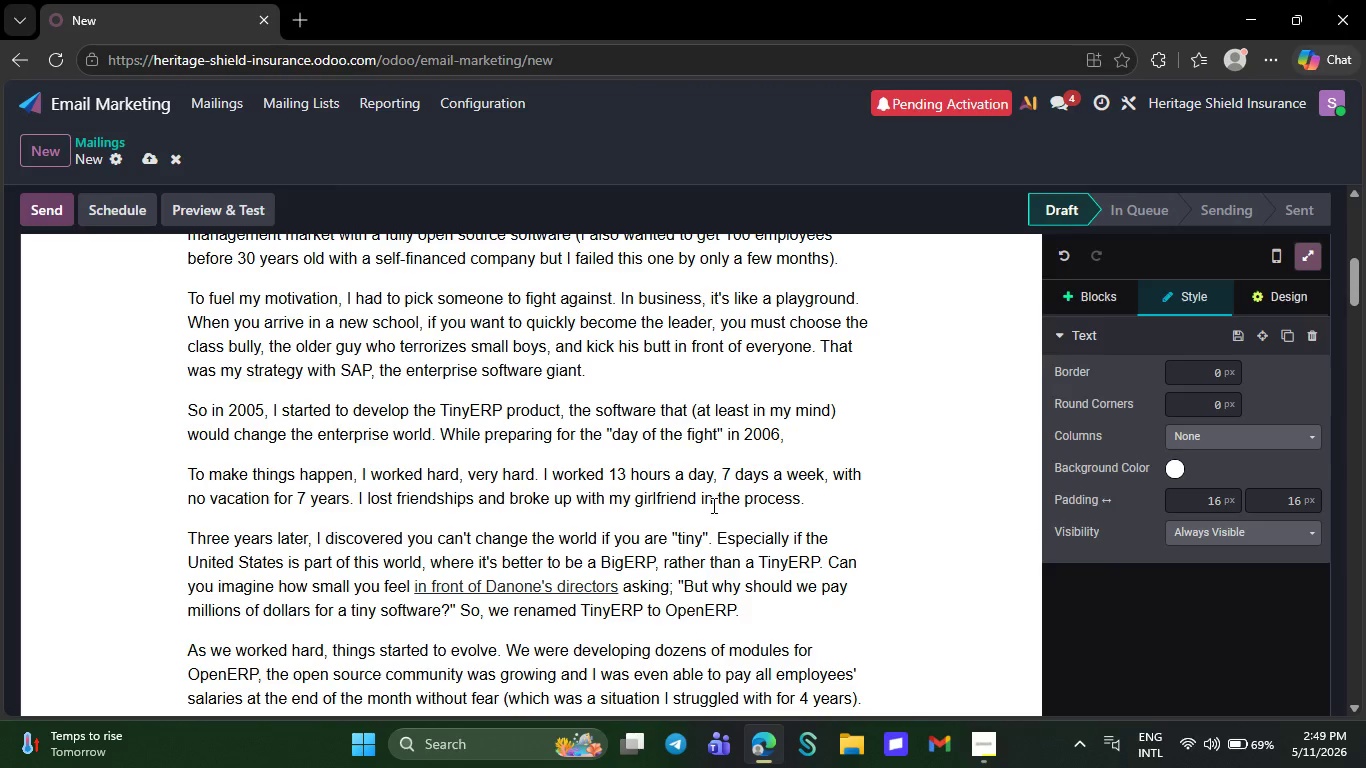 
key(Backspace)
 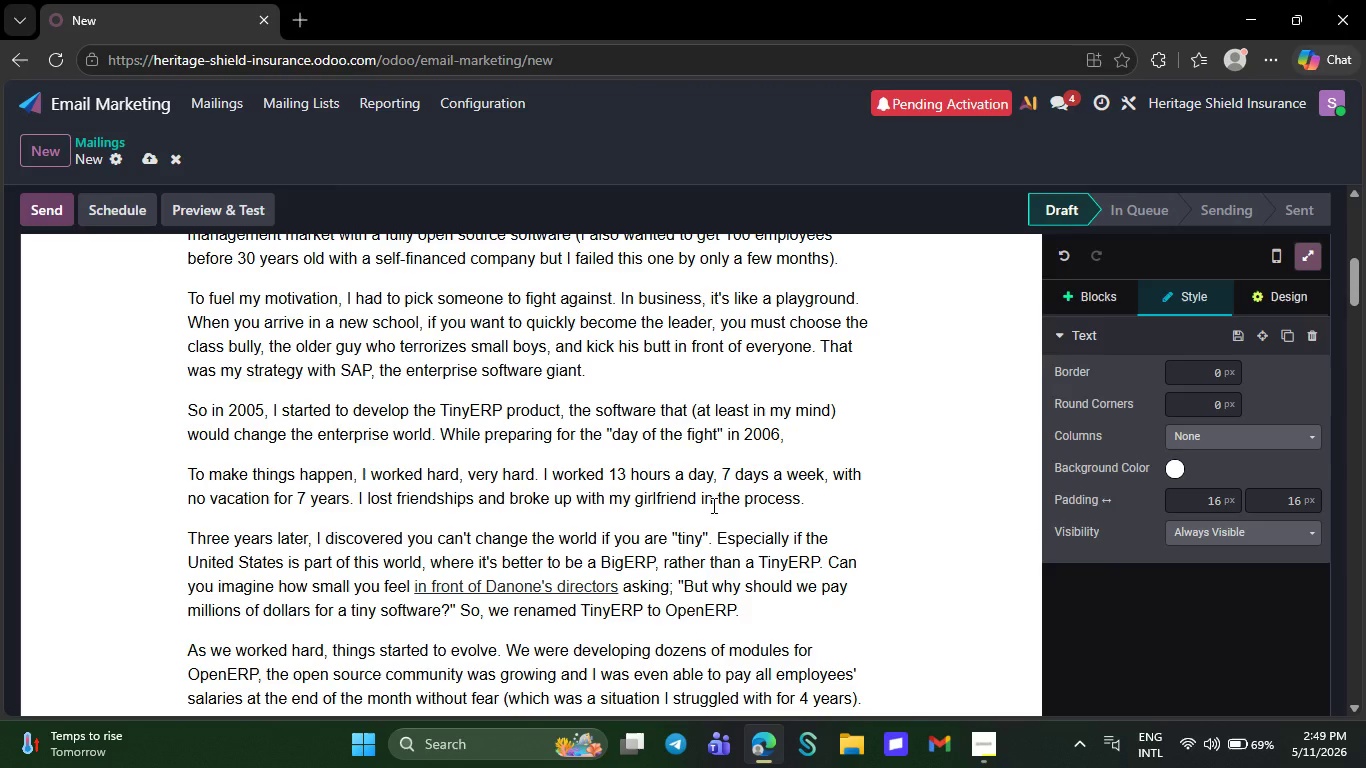 
key(Backspace)
 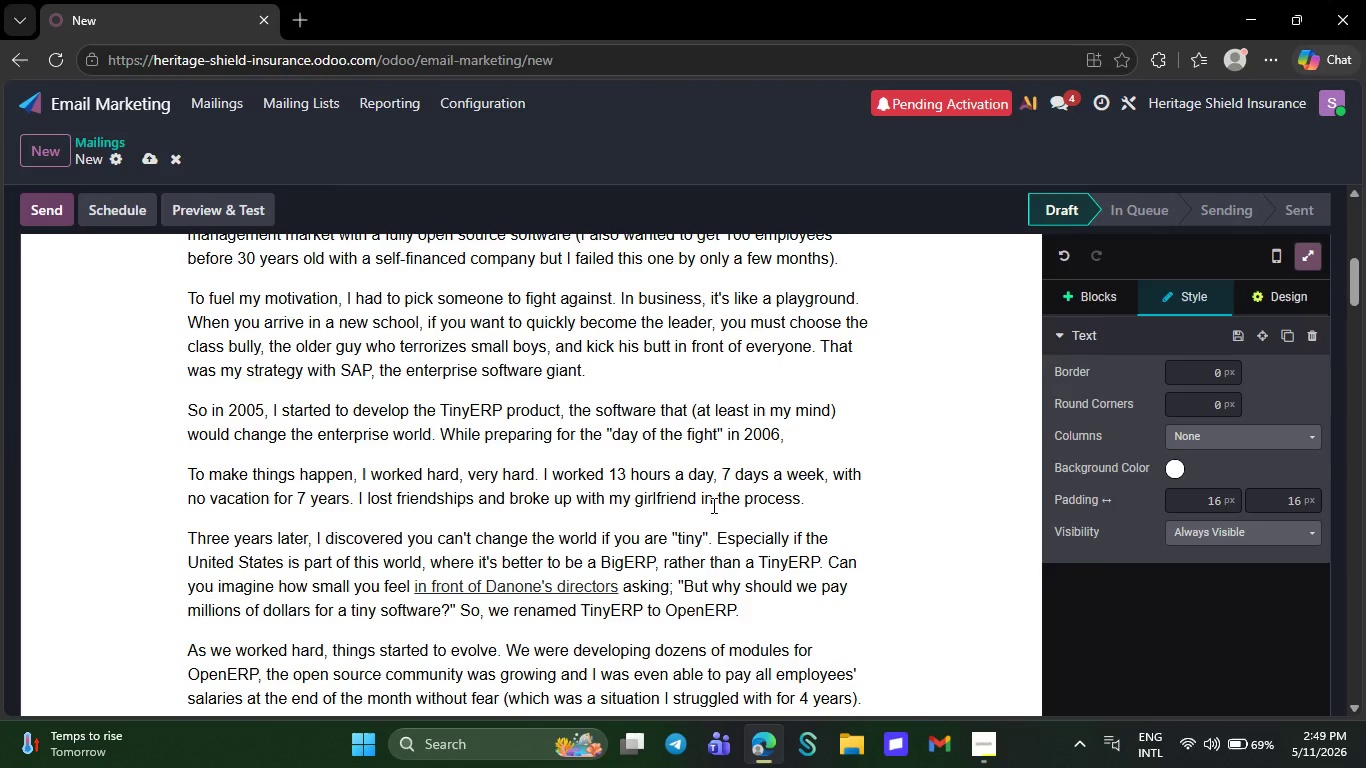 
key(Backspace)
 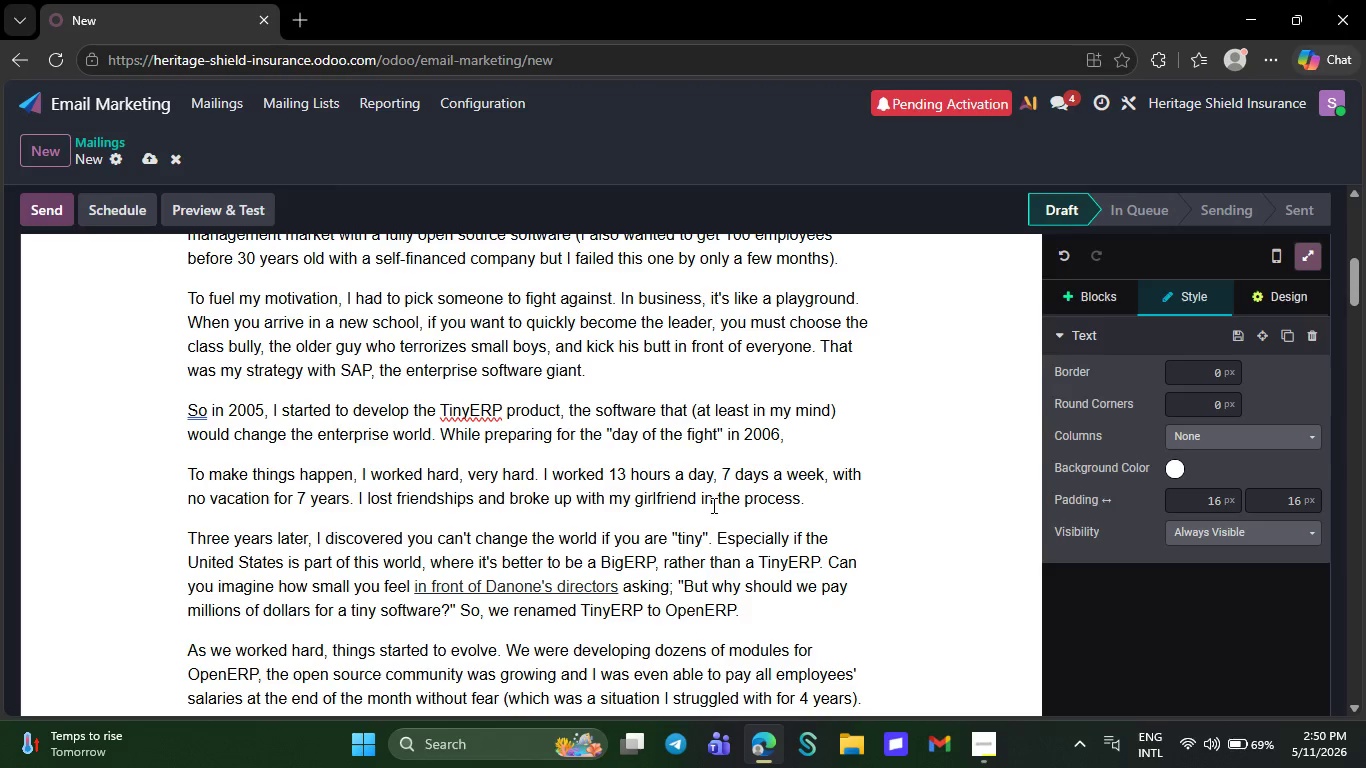 
wait(80.97)
 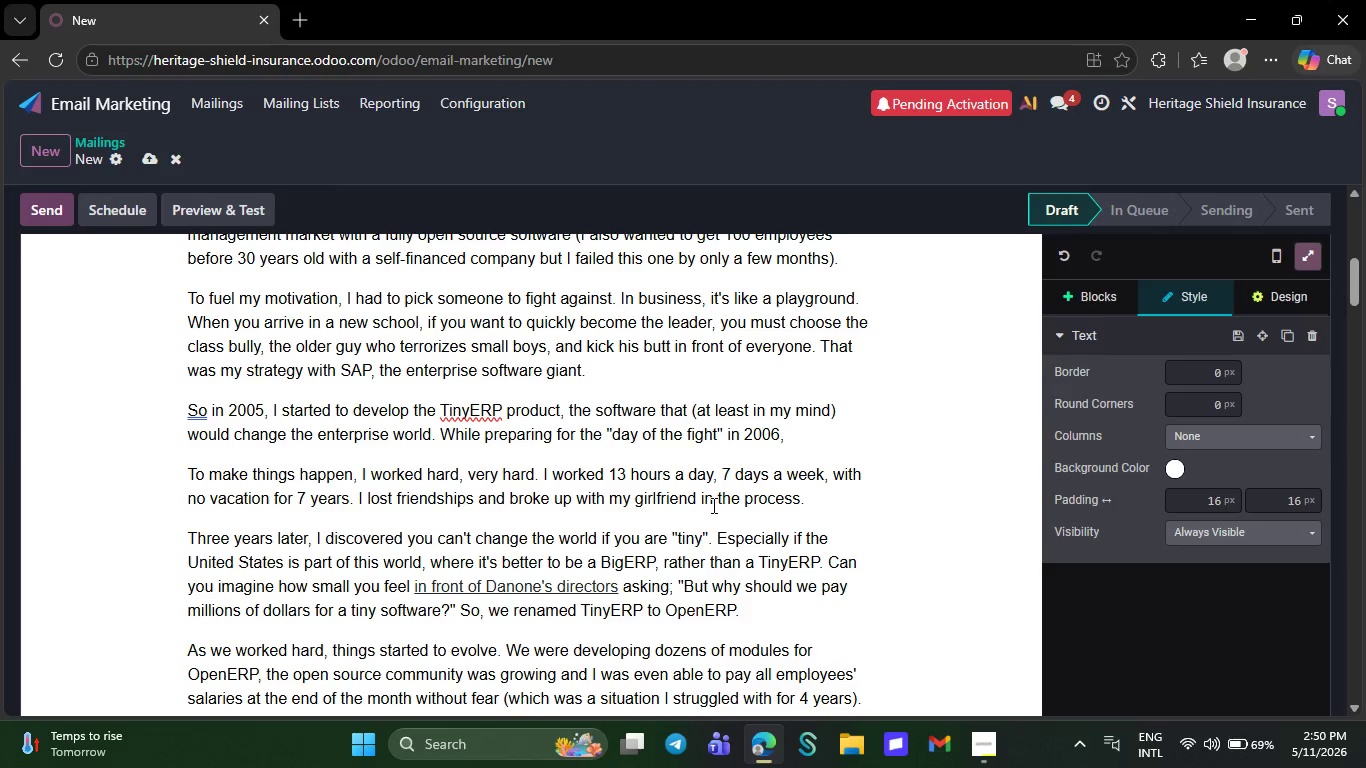 
key(Backspace)
 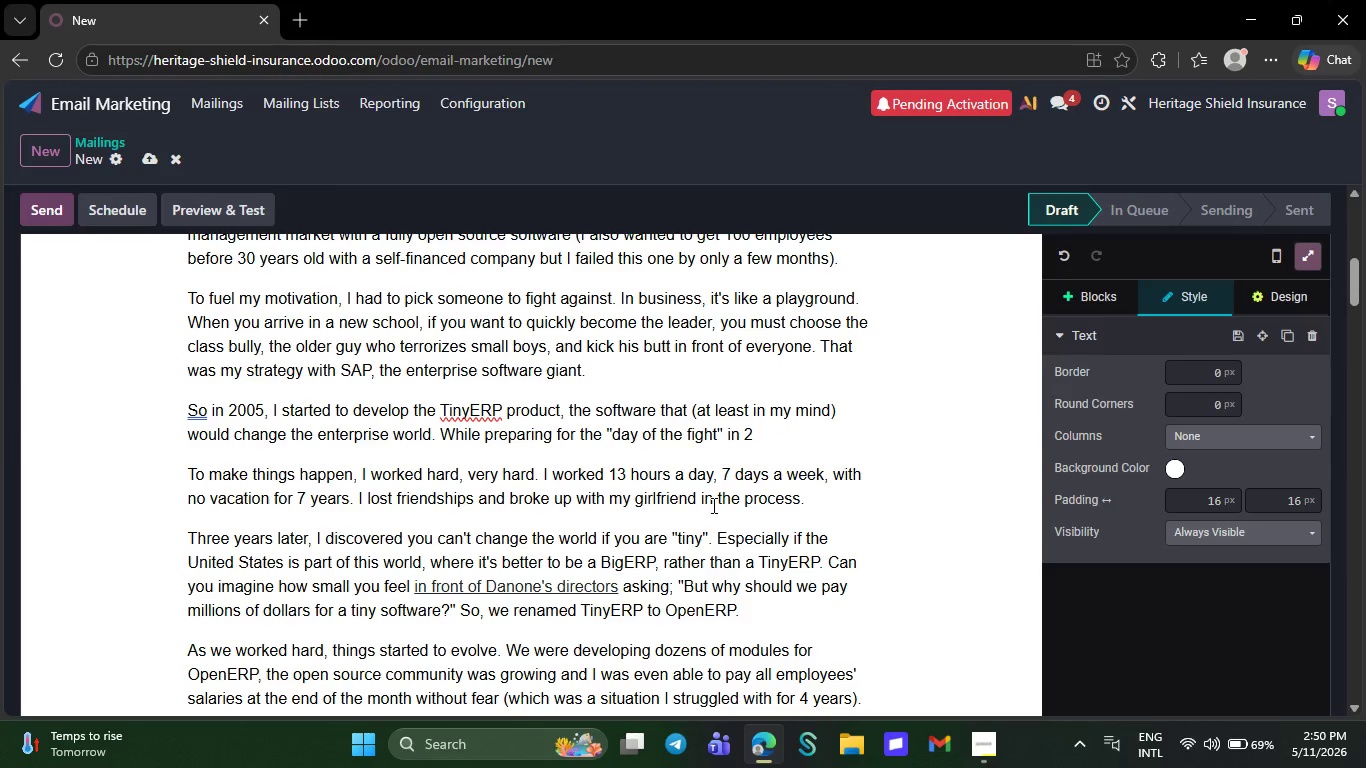 
key(Backspace)
 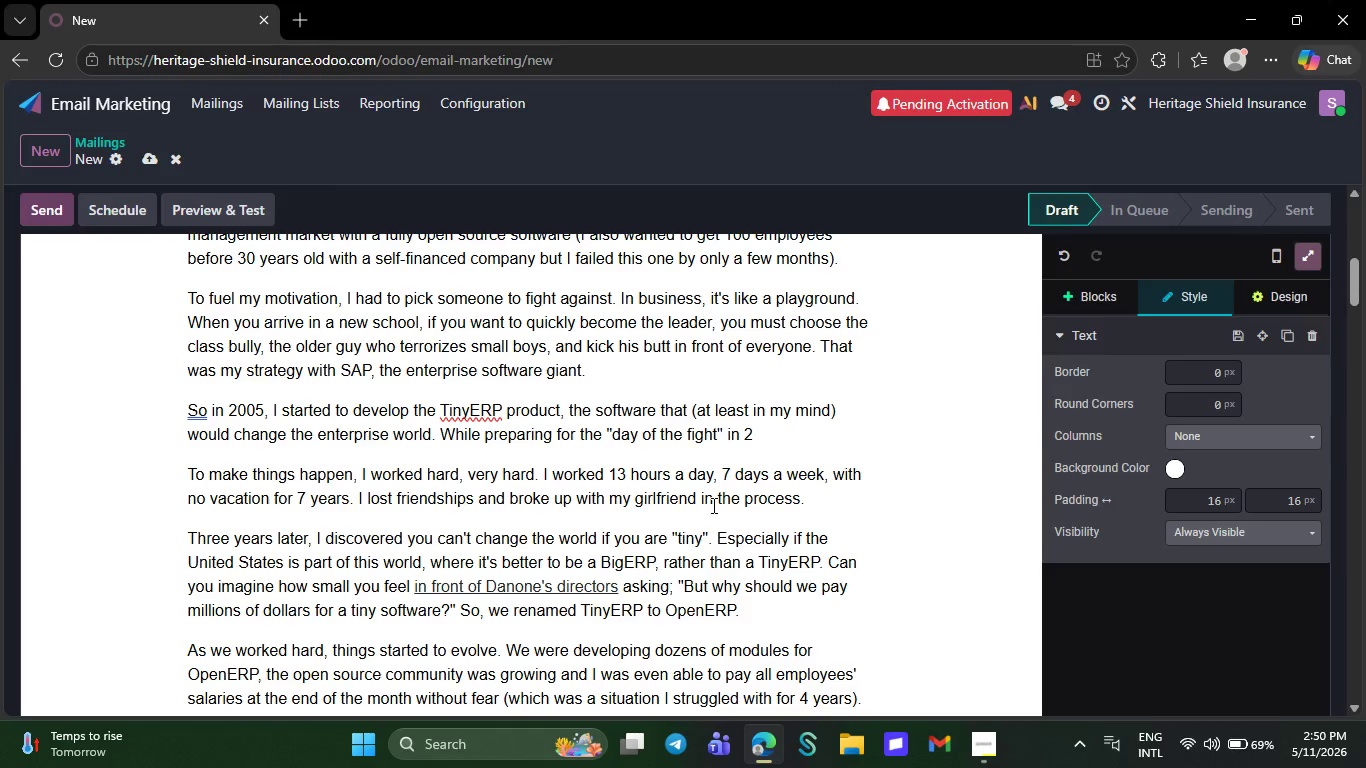 
key(Backspace)
 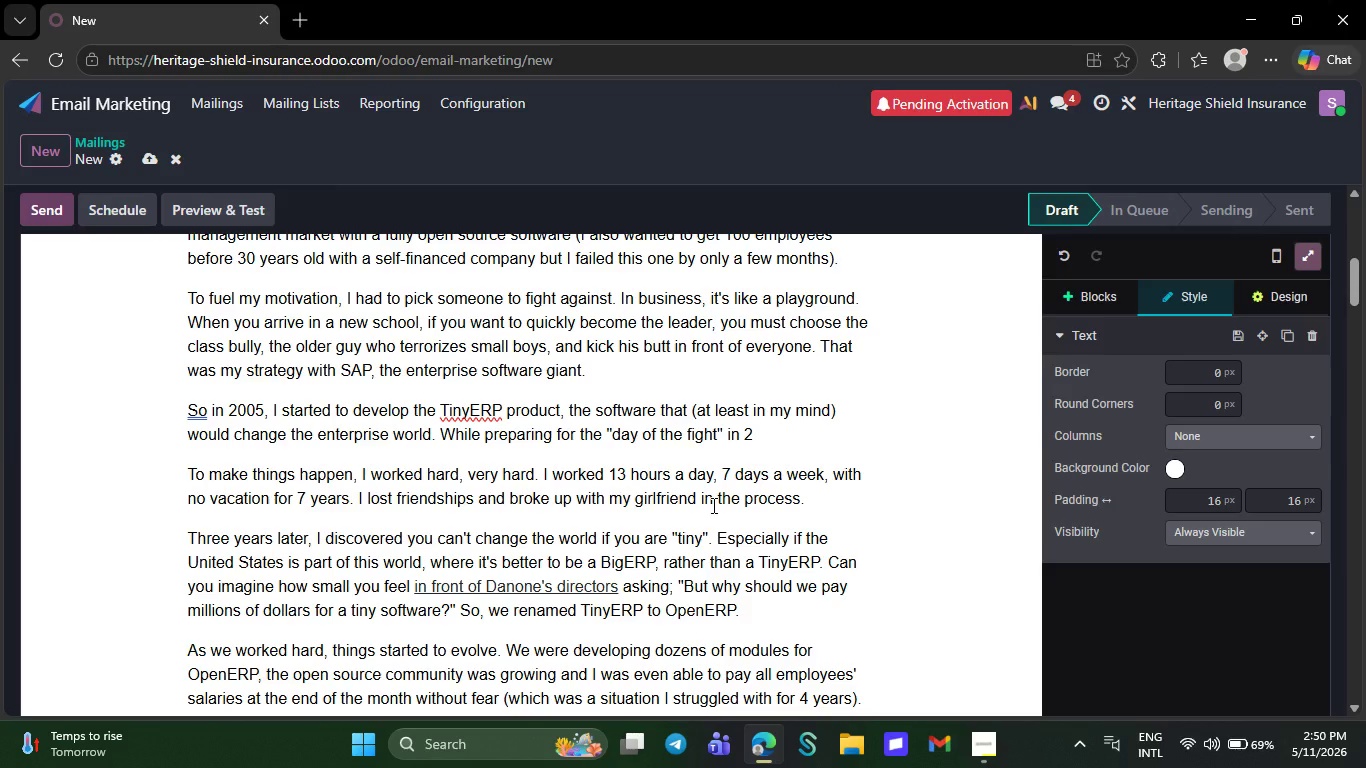 
key(Backspace)
 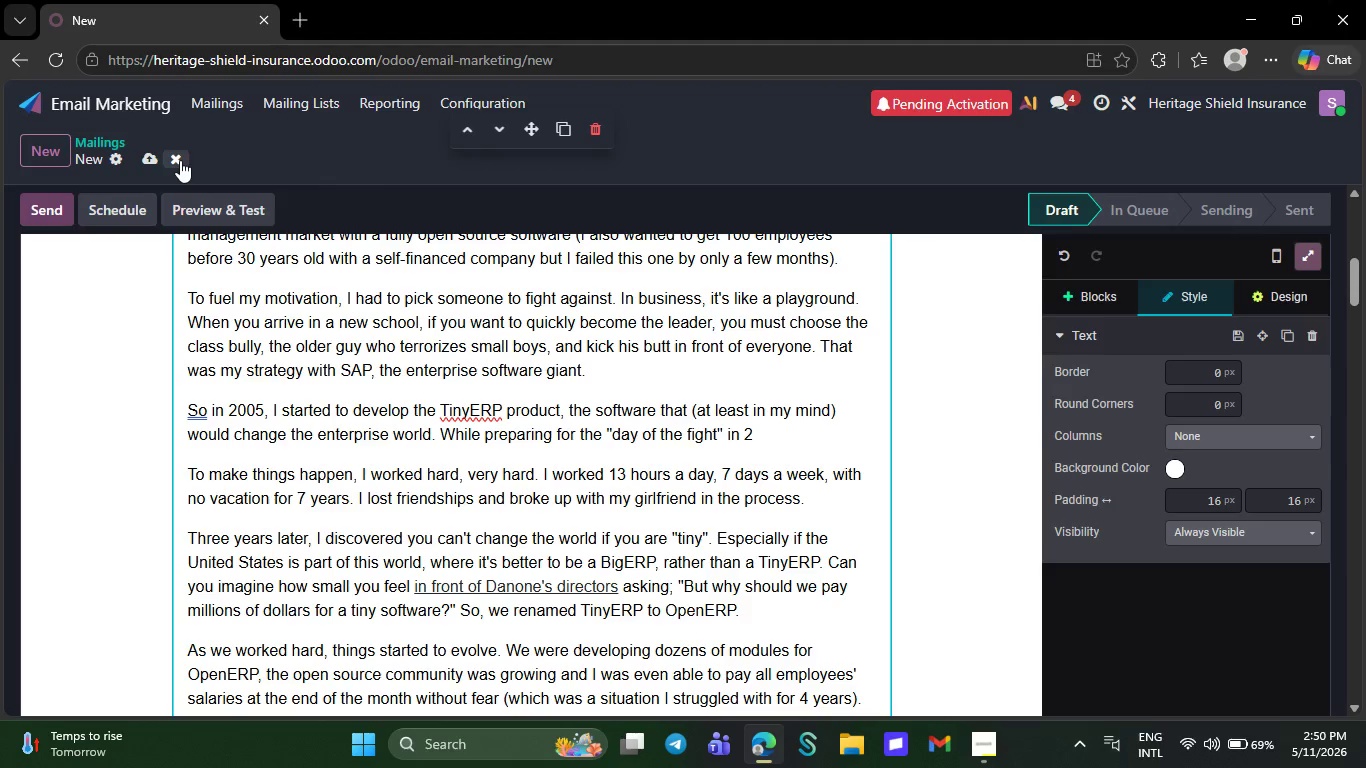 
left_click([180, 160])
 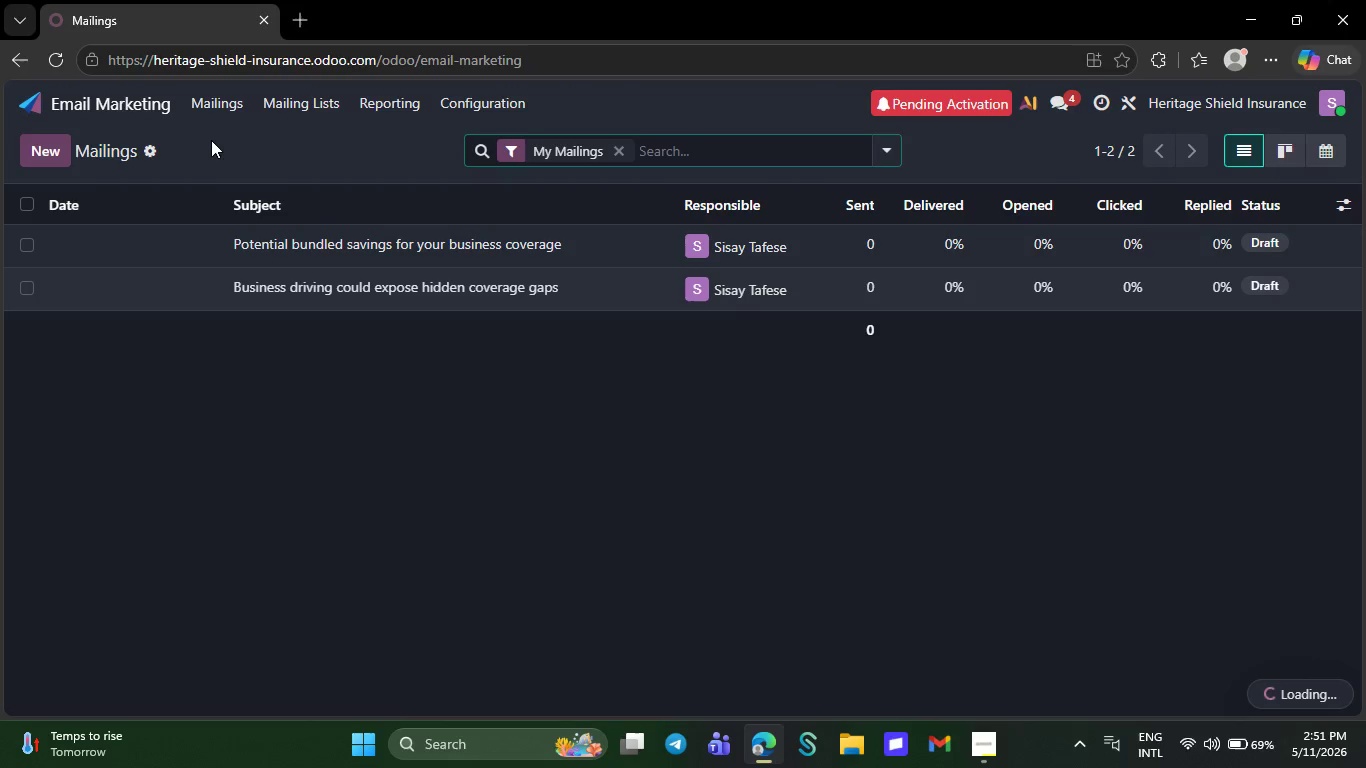 
wait(9.61)
 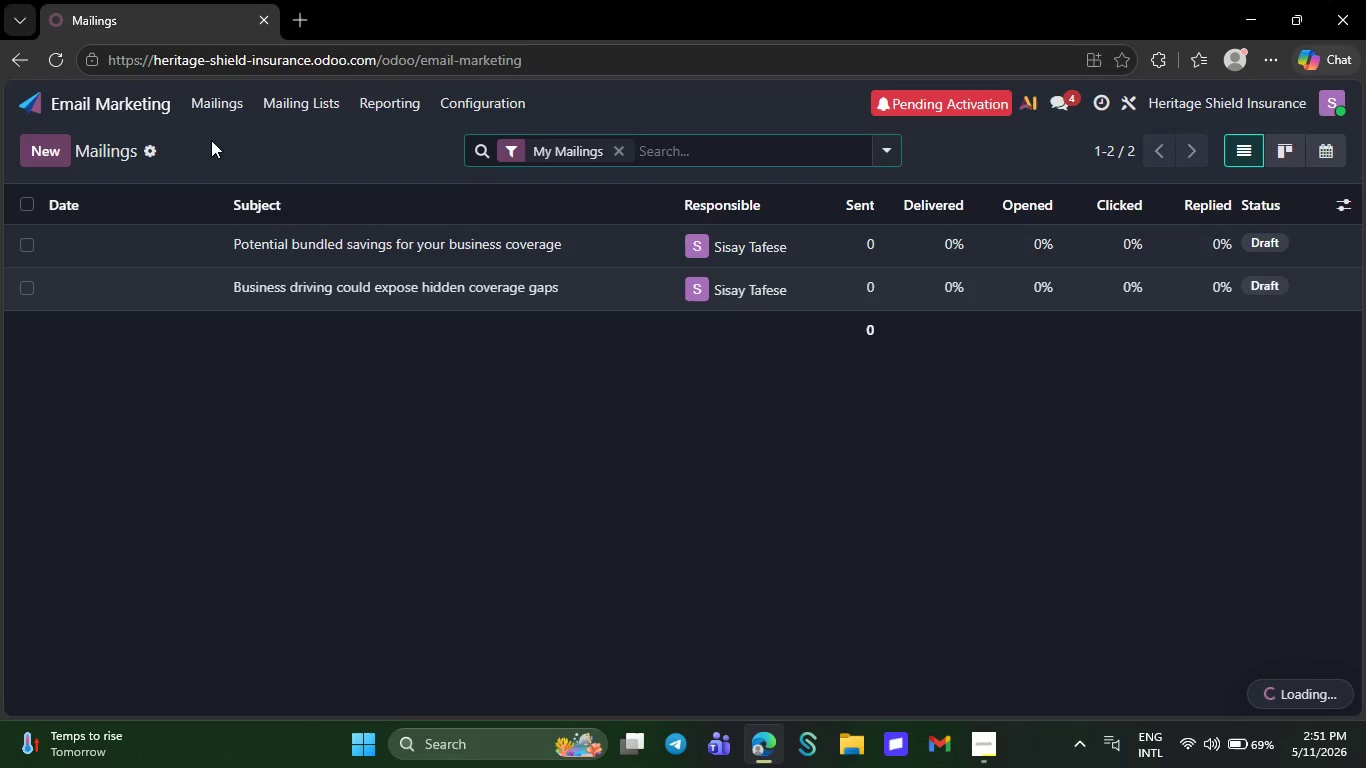 
left_click([262, 279])
 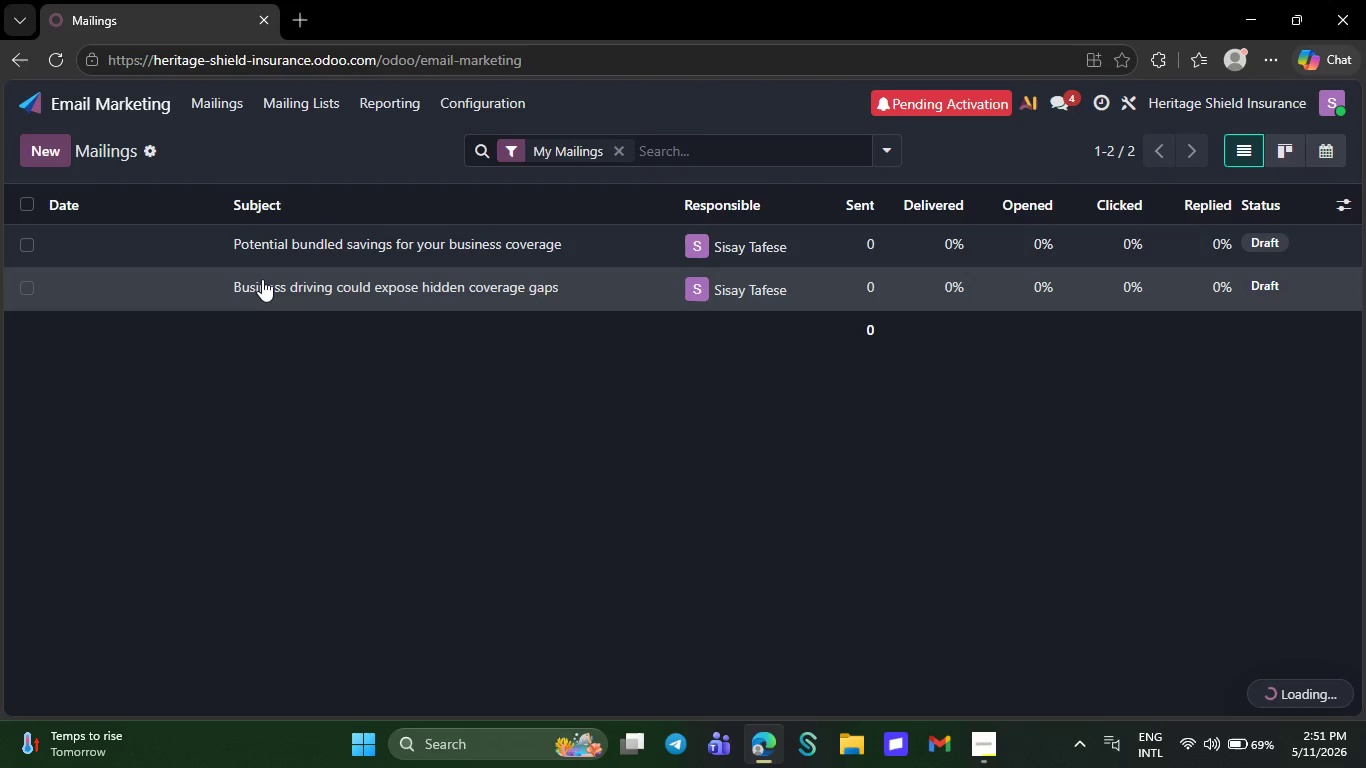 
mouse_move([298, 287])
 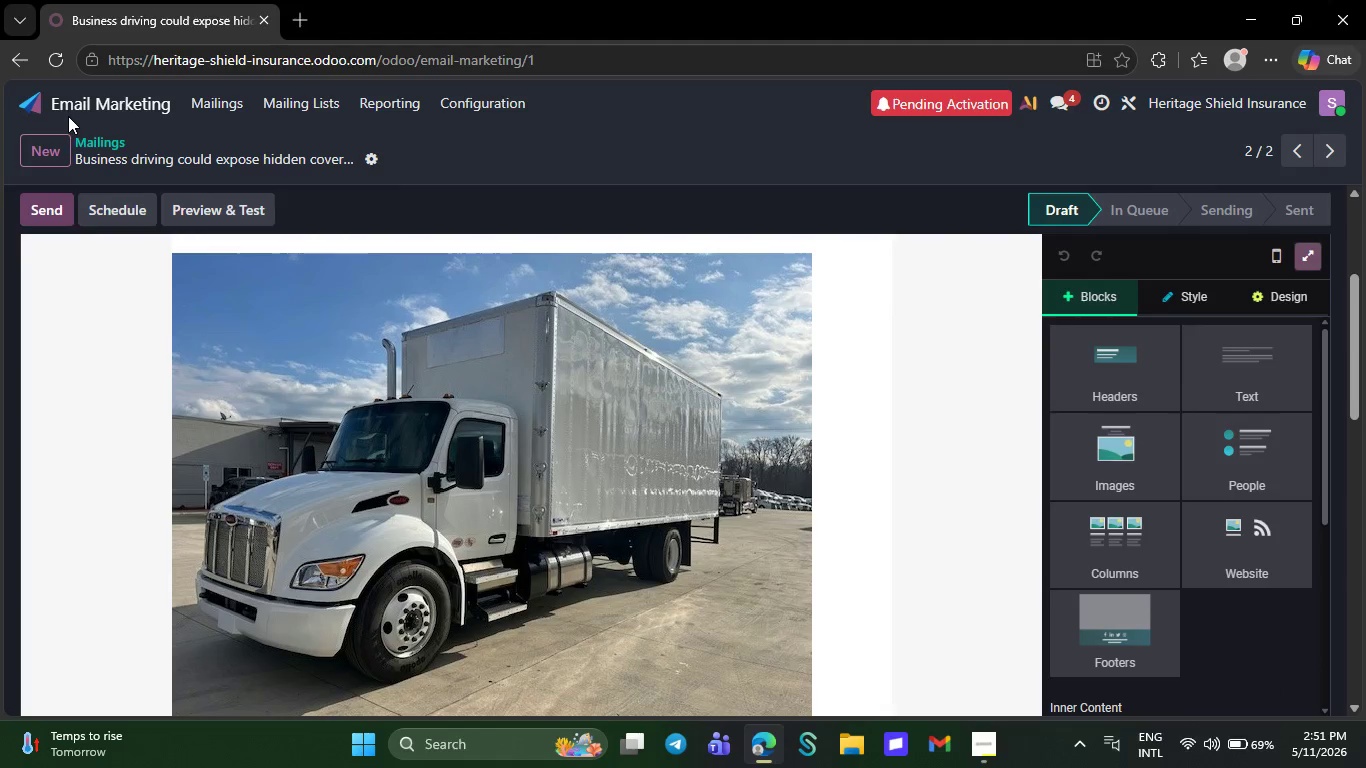 
scroll: coordinate [596, 415], scroll_direction: down, amount: 6.0
 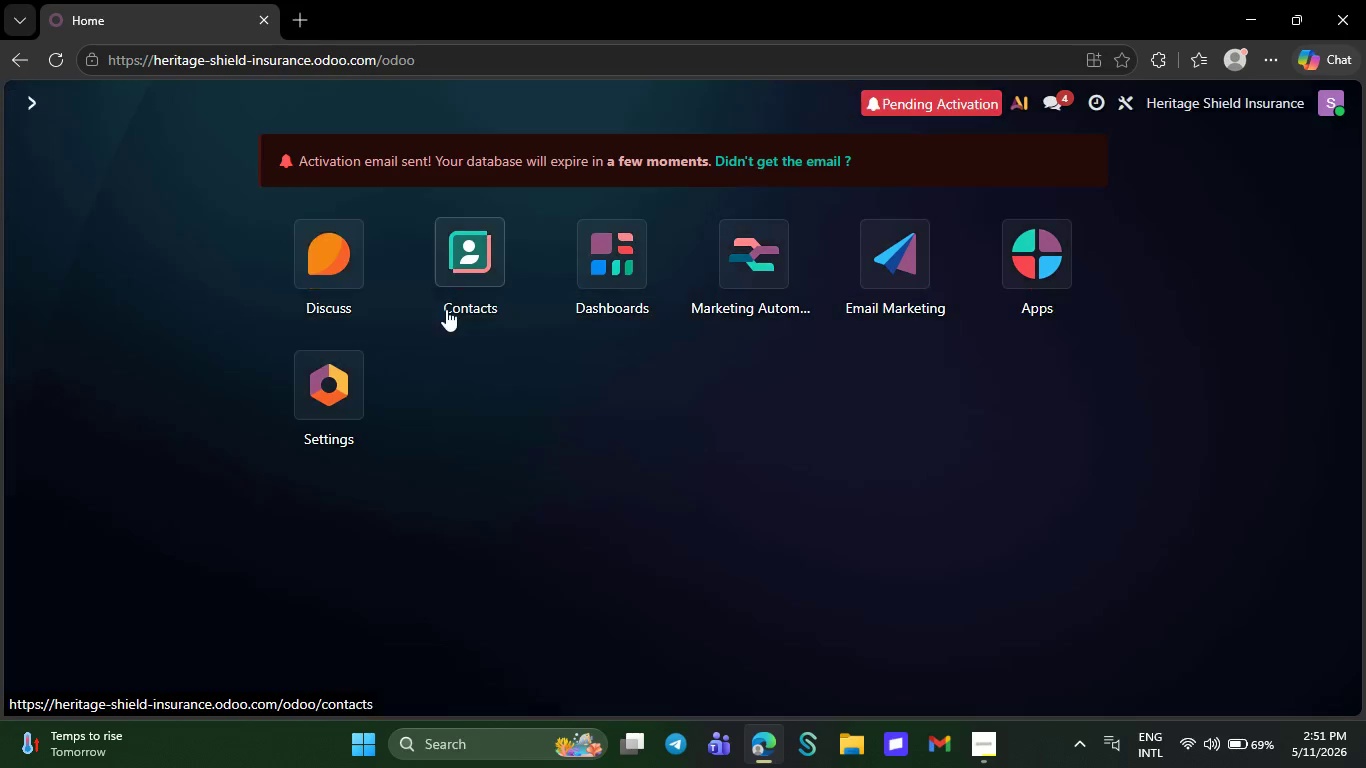 
left_click([120, 106])
 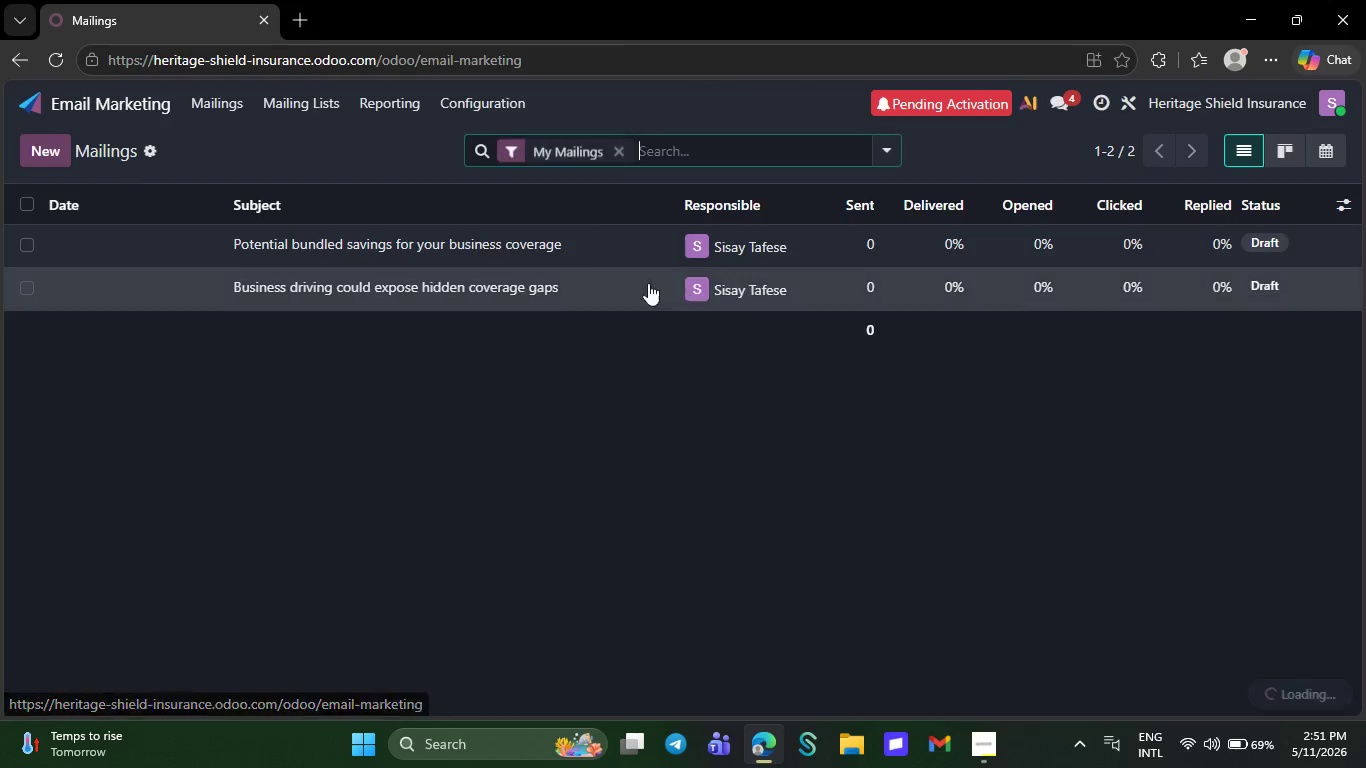 
left_click([918, 283])
 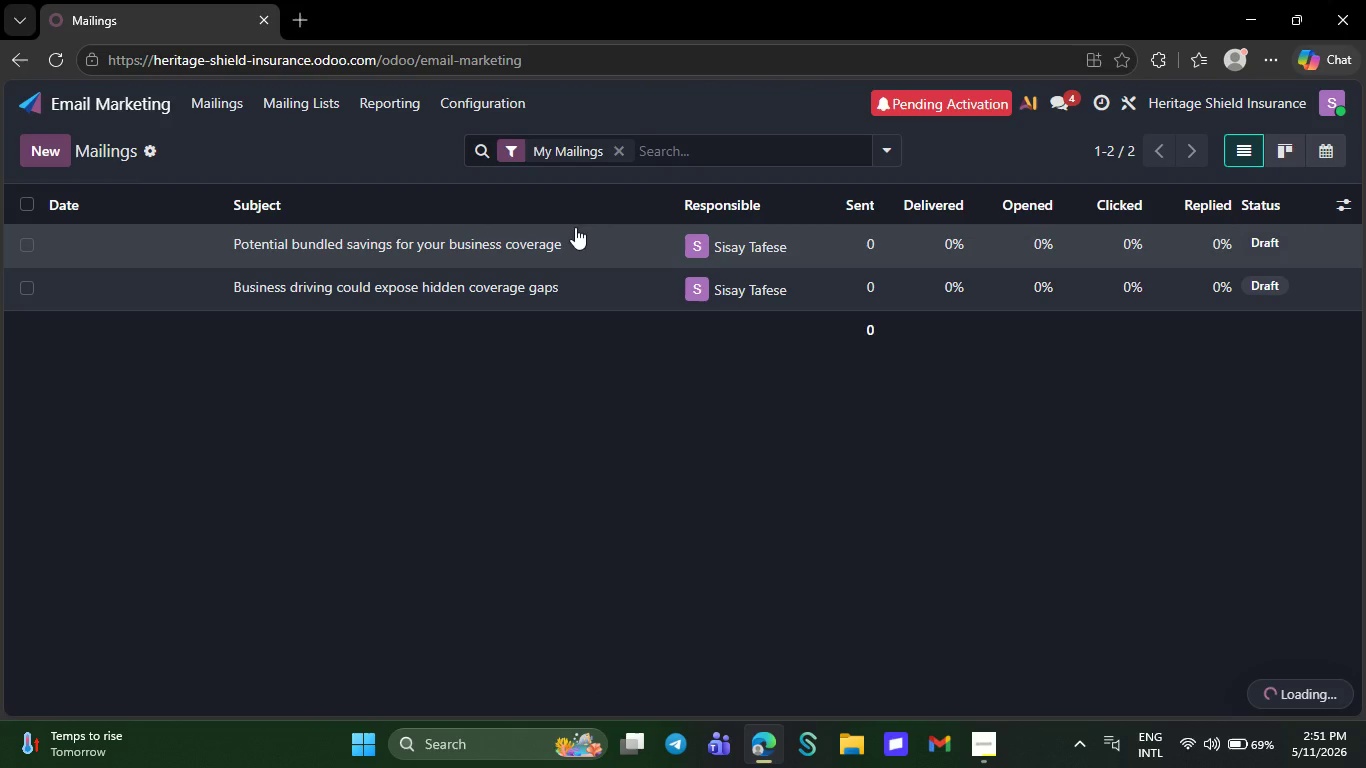 
left_click([575, 227])
 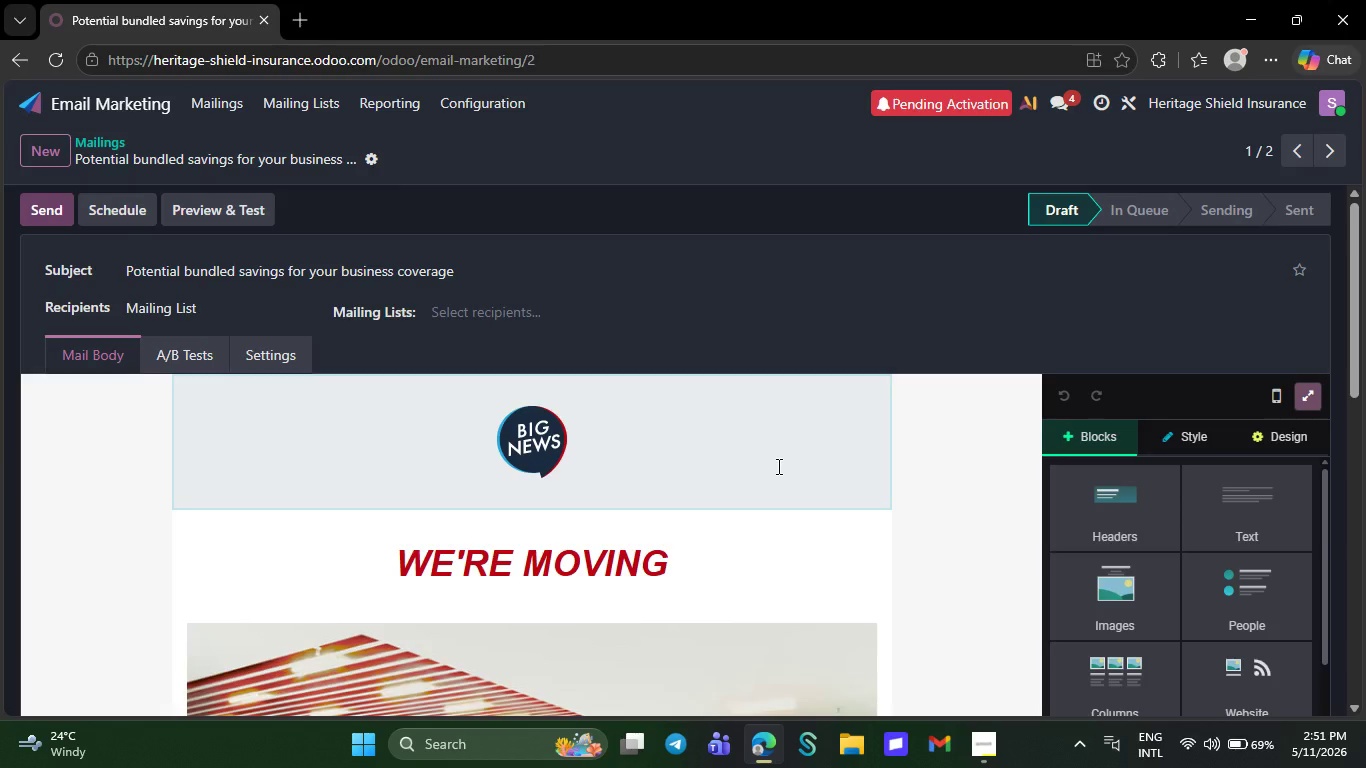 
wait(23.39)
 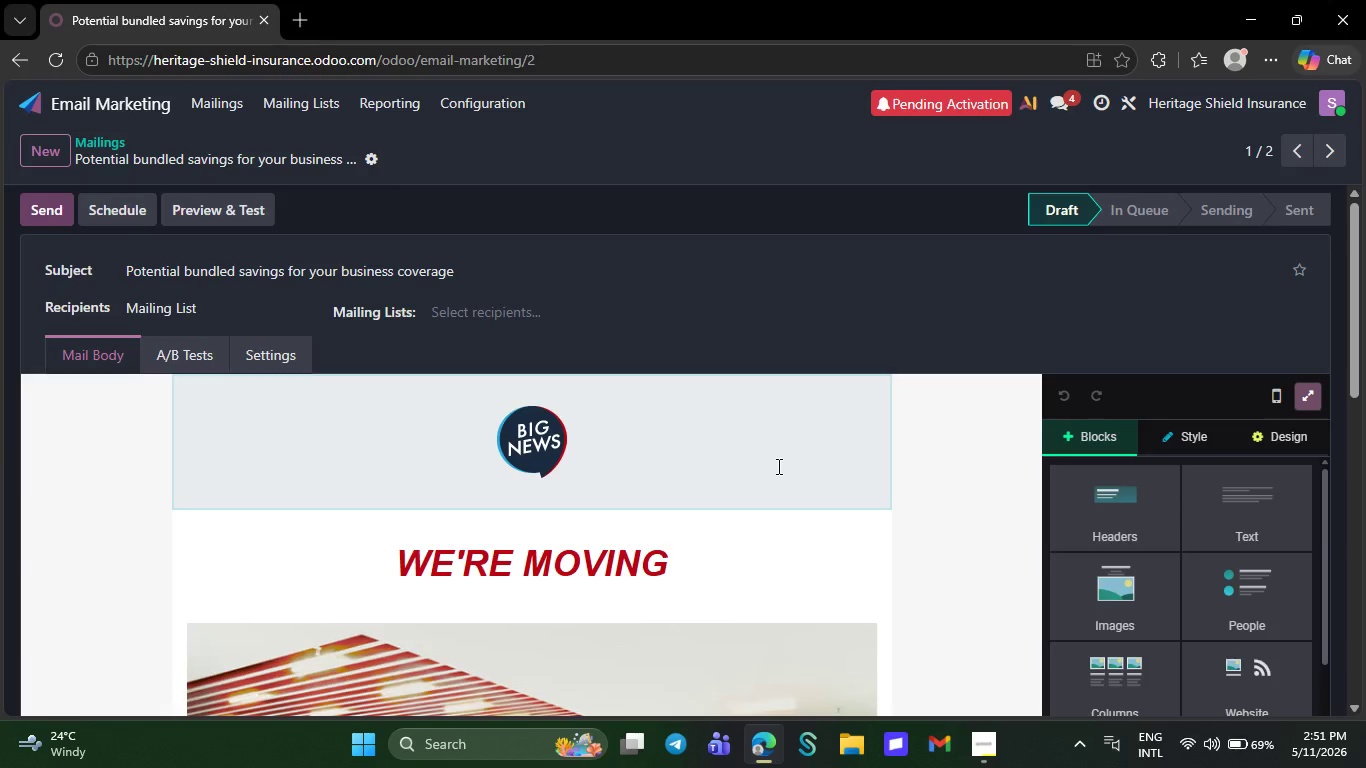 
scroll: coordinate [792, 453], scroll_direction: down, amount: 1.0
 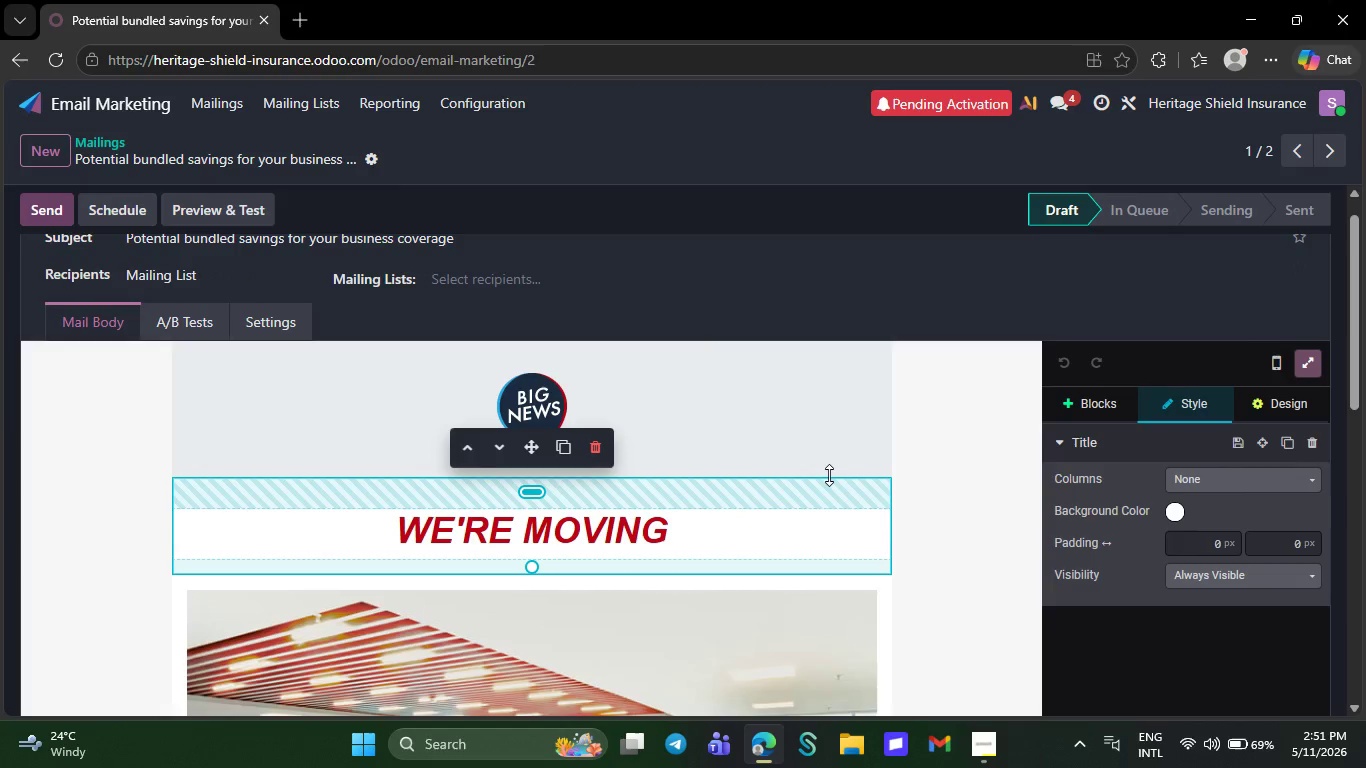 
left_click([824, 481])
 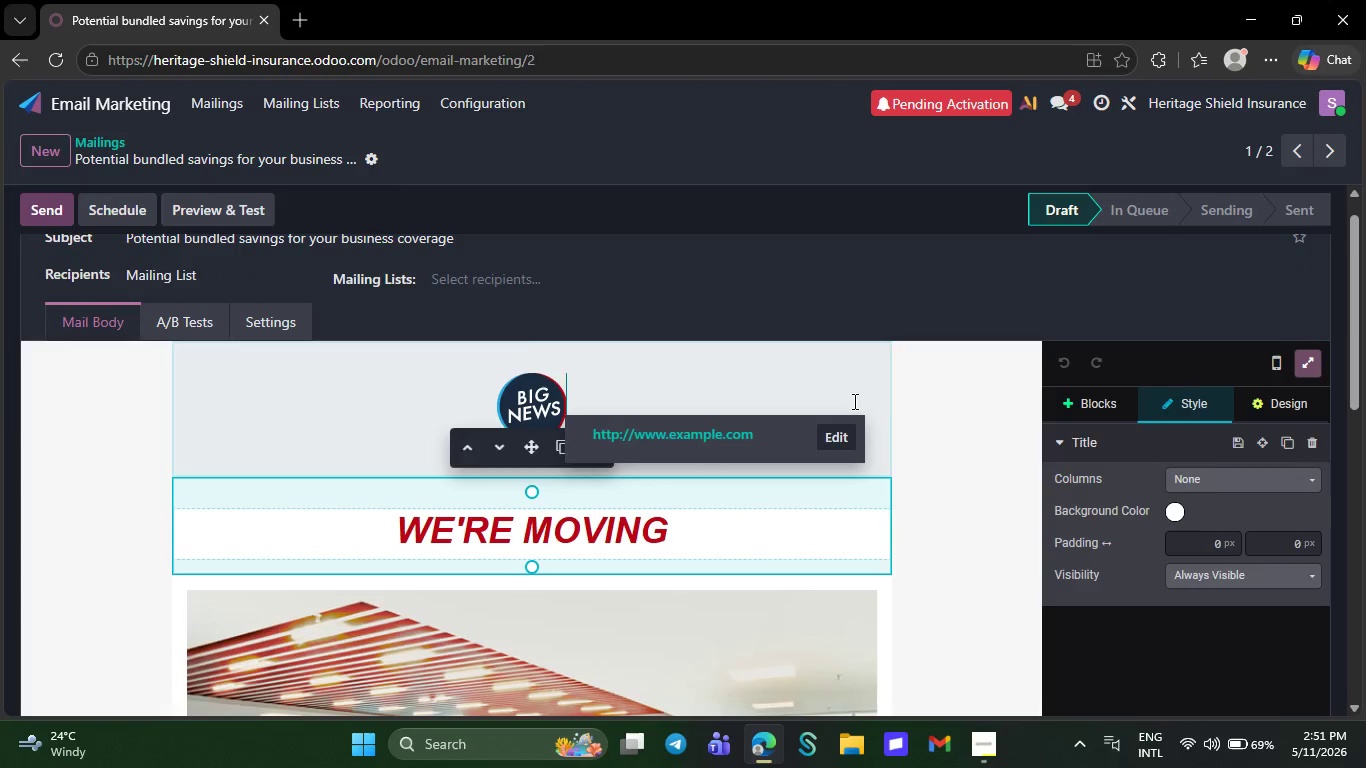 
left_click([853, 401])
 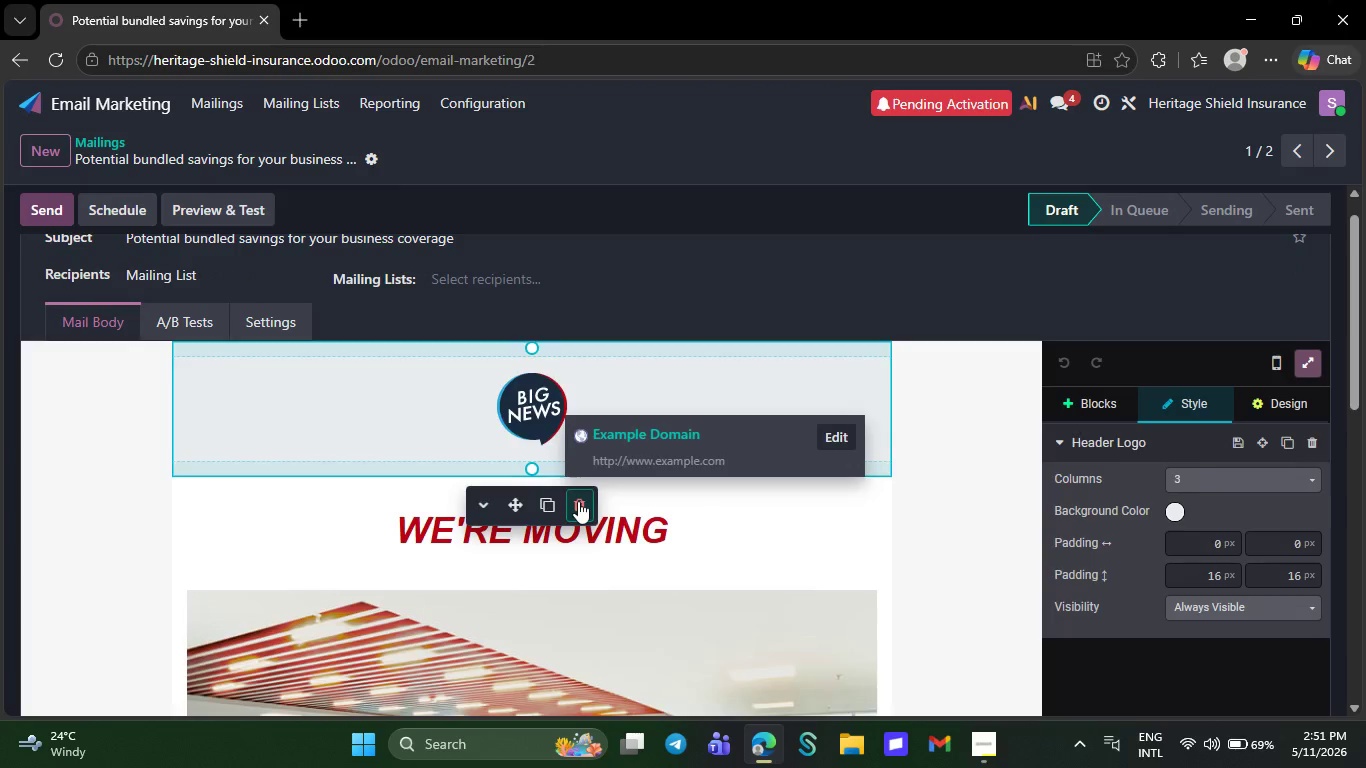 
left_click([578, 501])
 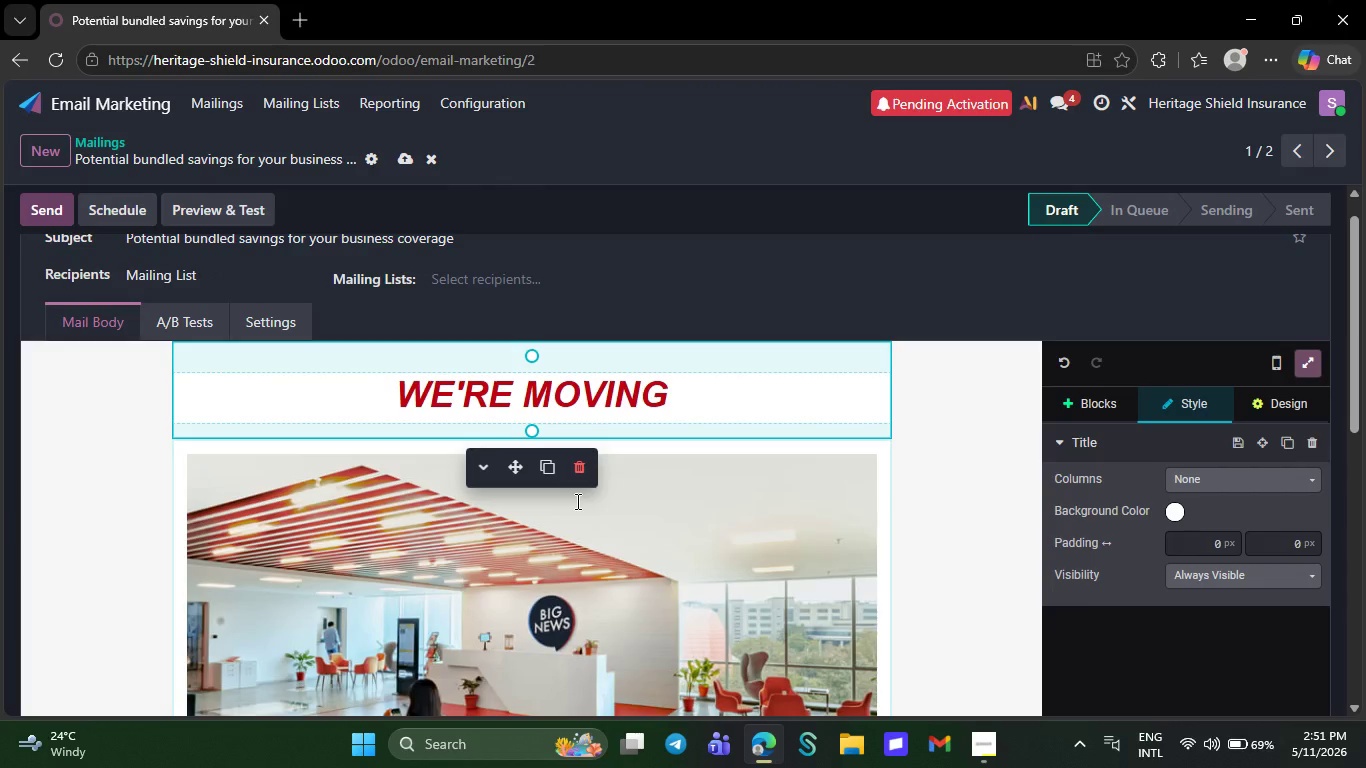 
wait(9.22)
 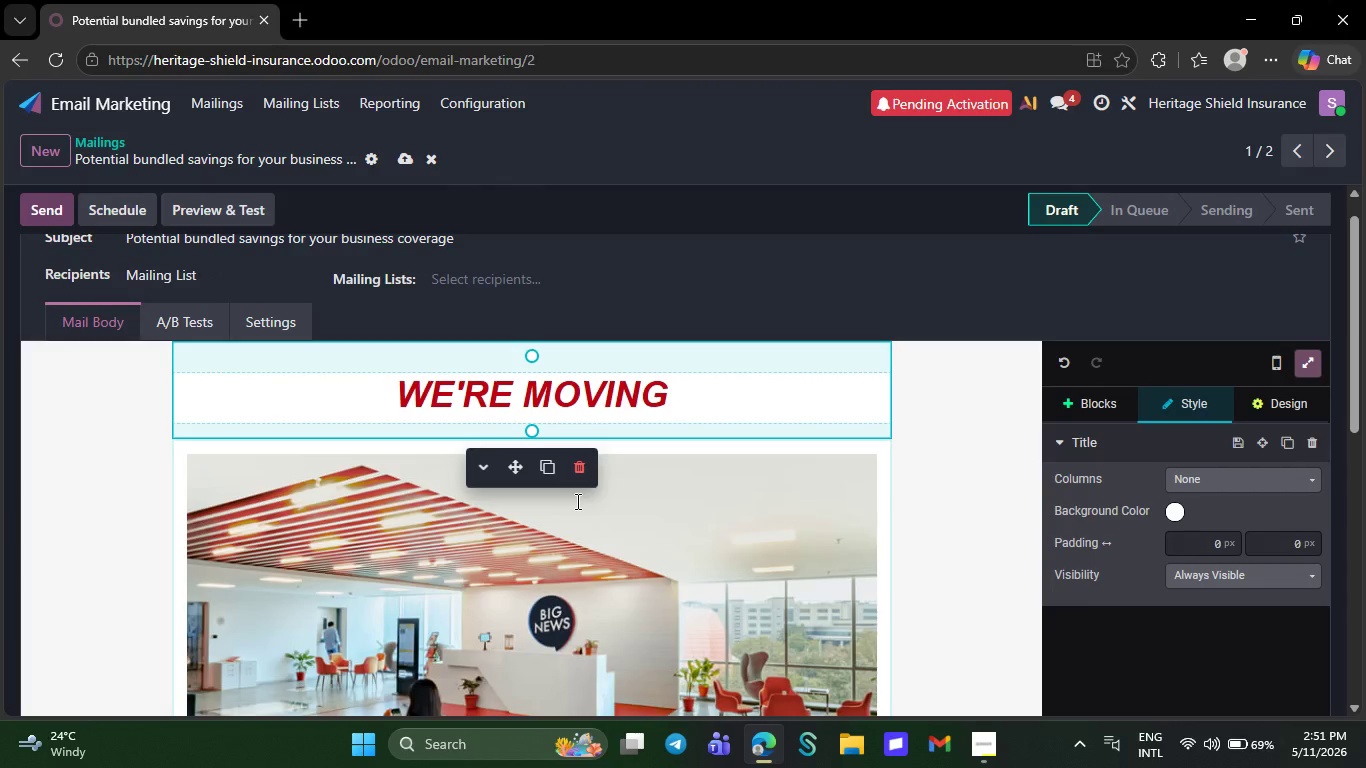 
left_click([575, 459])
 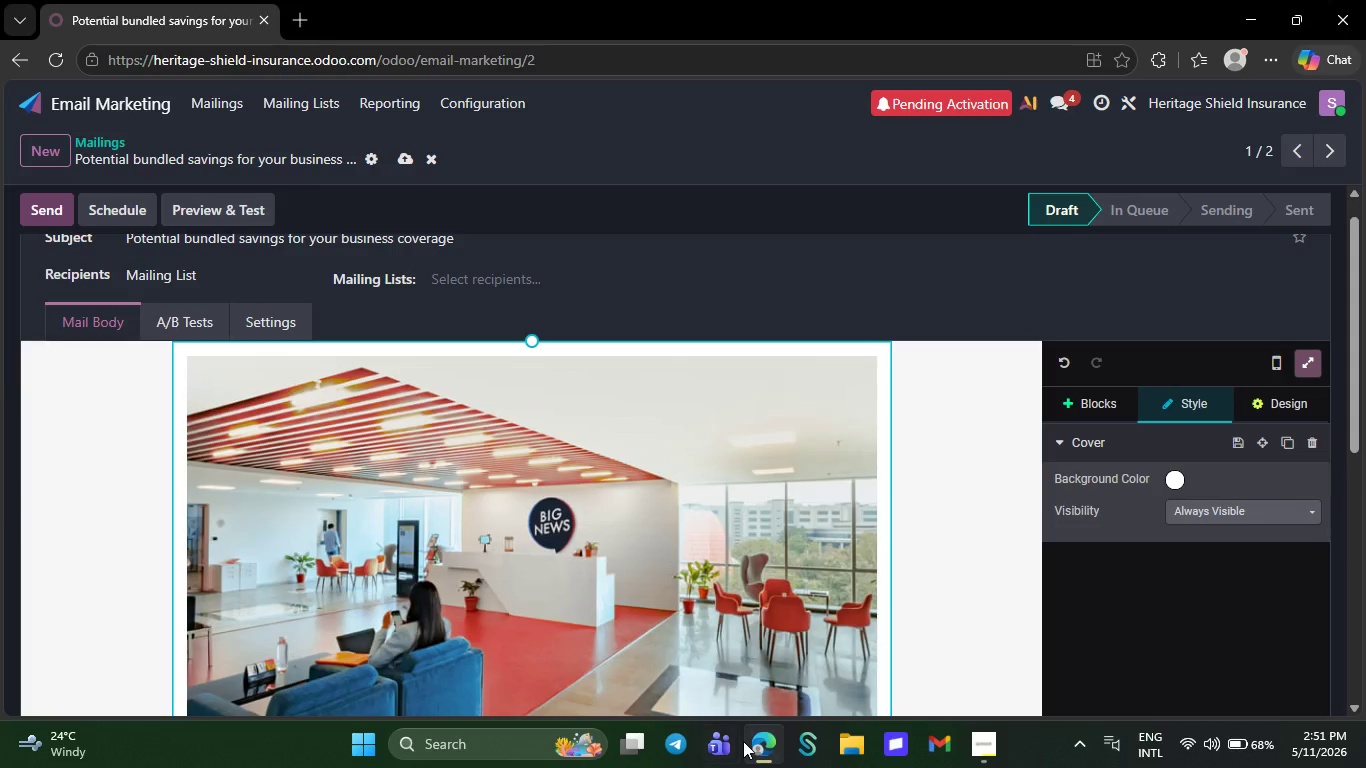 
scroll: coordinate [743, 747], scroll_direction: down, amount: 6.0
 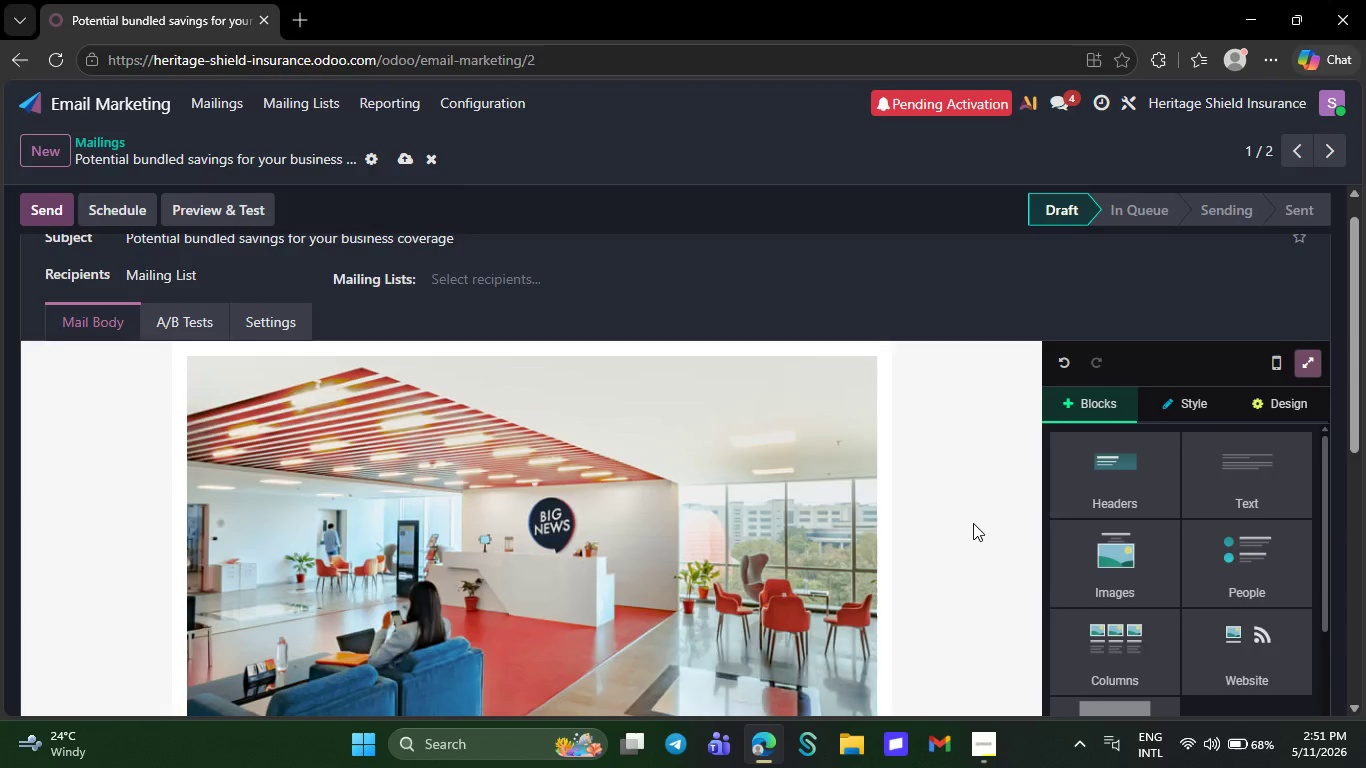 
left_click([983, 512])
 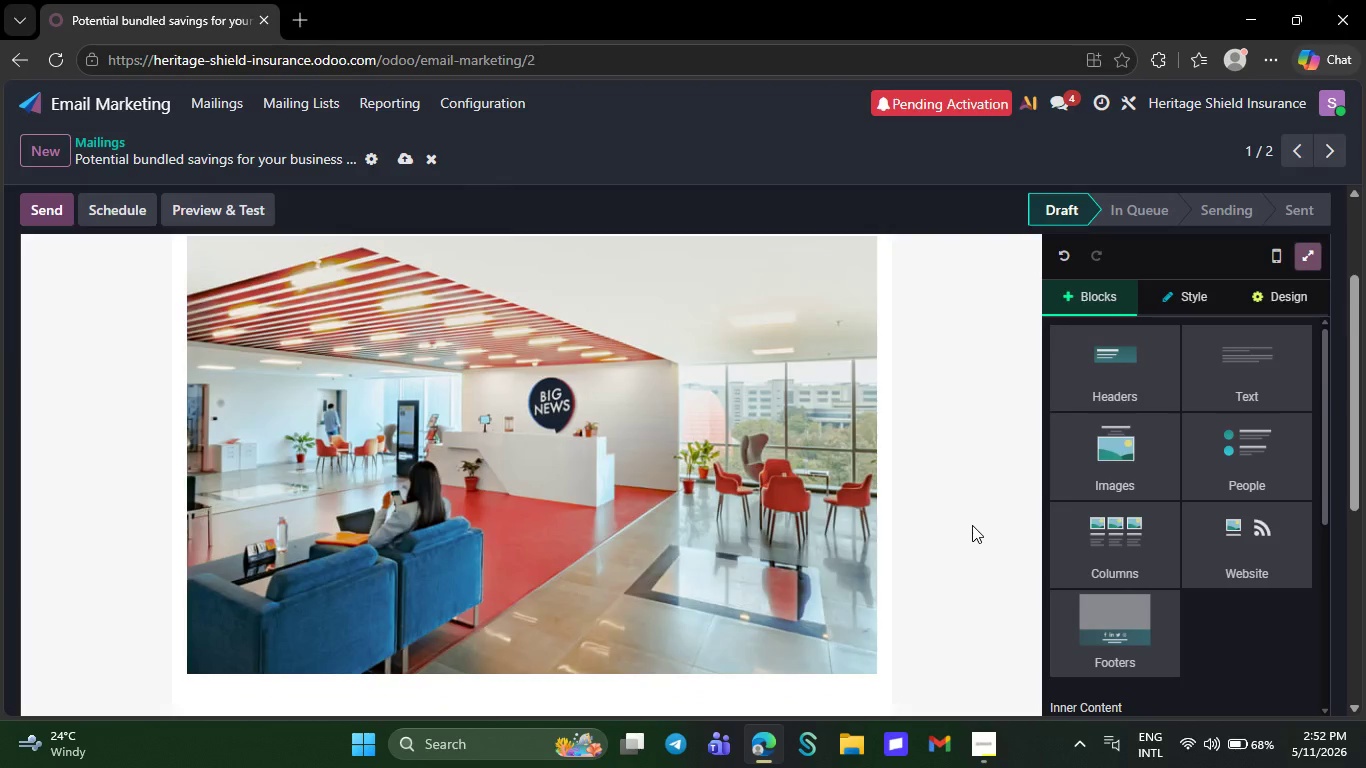 
scroll: coordinate [968, 529], scroll_direction: down, amount: 14.0
 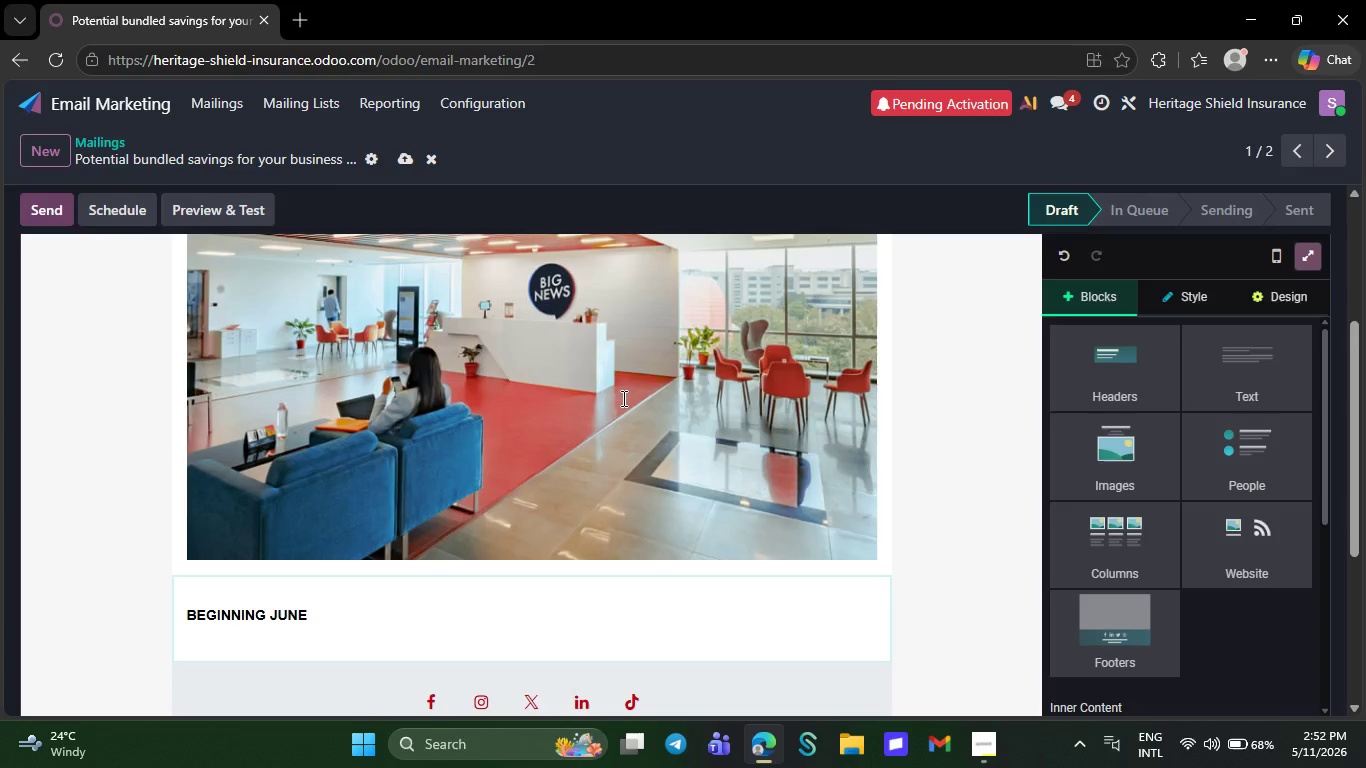 
scroll: coordinate [622, 398], scroll_direction: up, amount: 13.0
 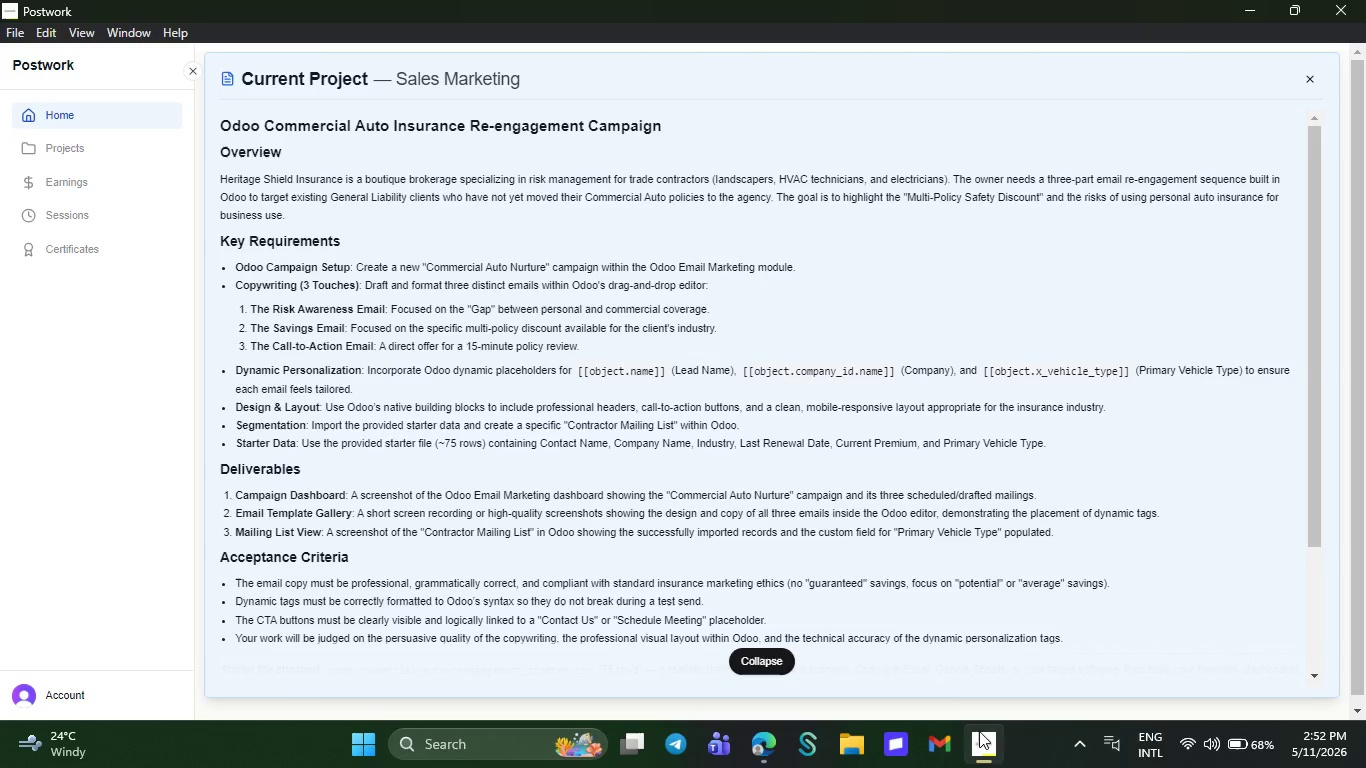 
left_click([979, 731])